 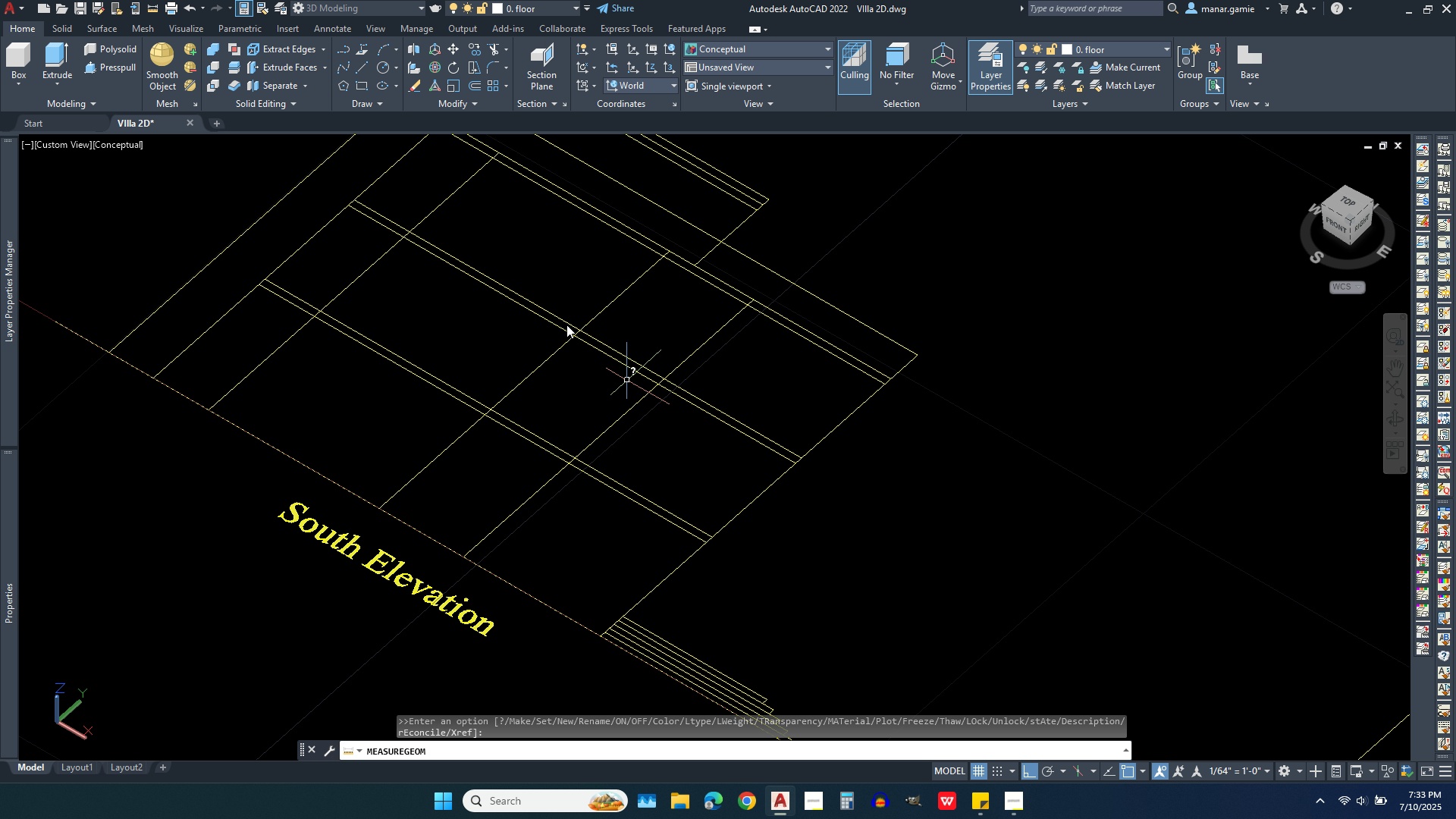 
left_click([149, 9])
 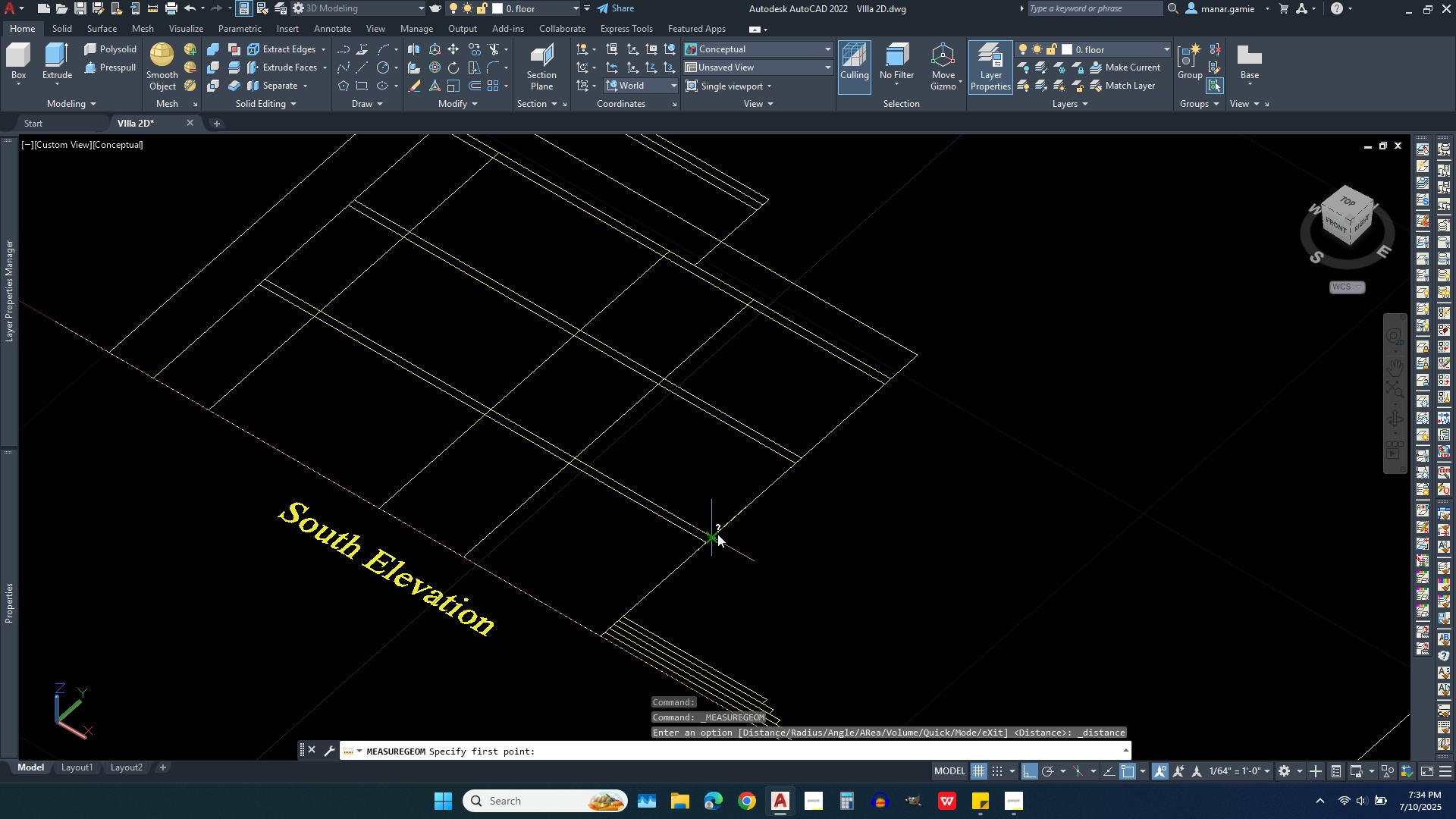 
left_click([717, 534])
 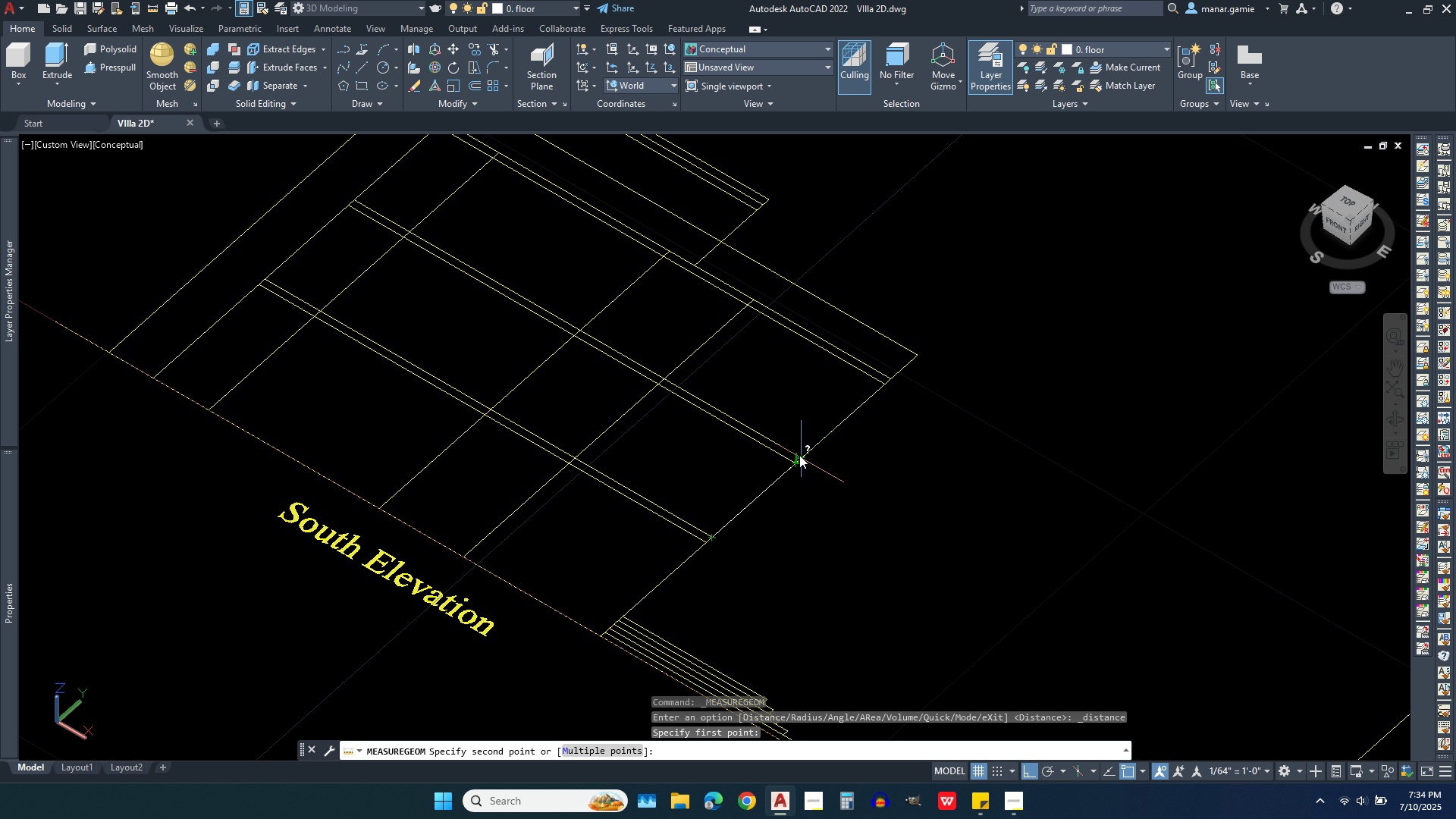 
left_click([799, 455])
 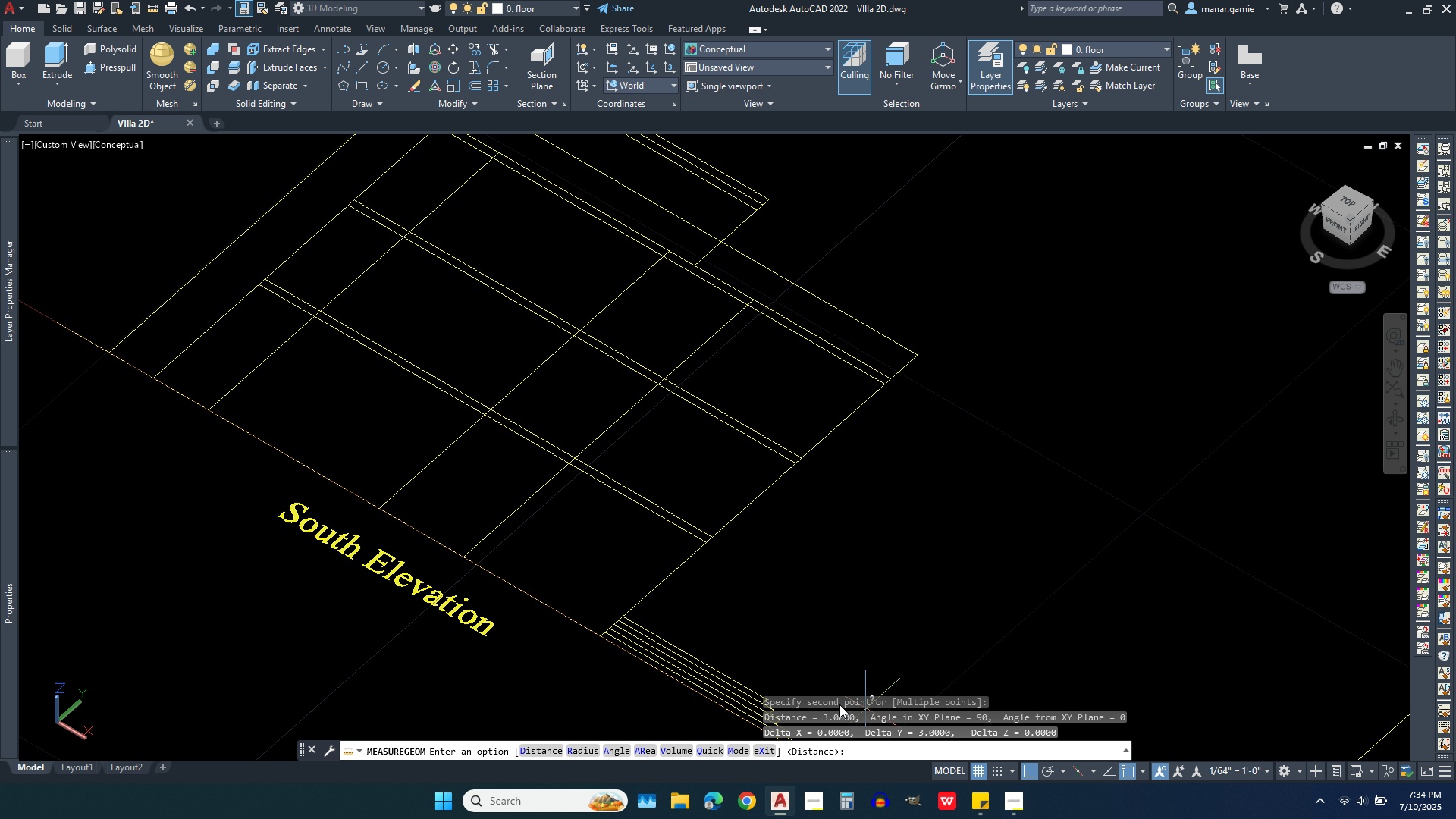 
scroll: coordinate [837, 646], scroll_direction: down, amount: 2.0
 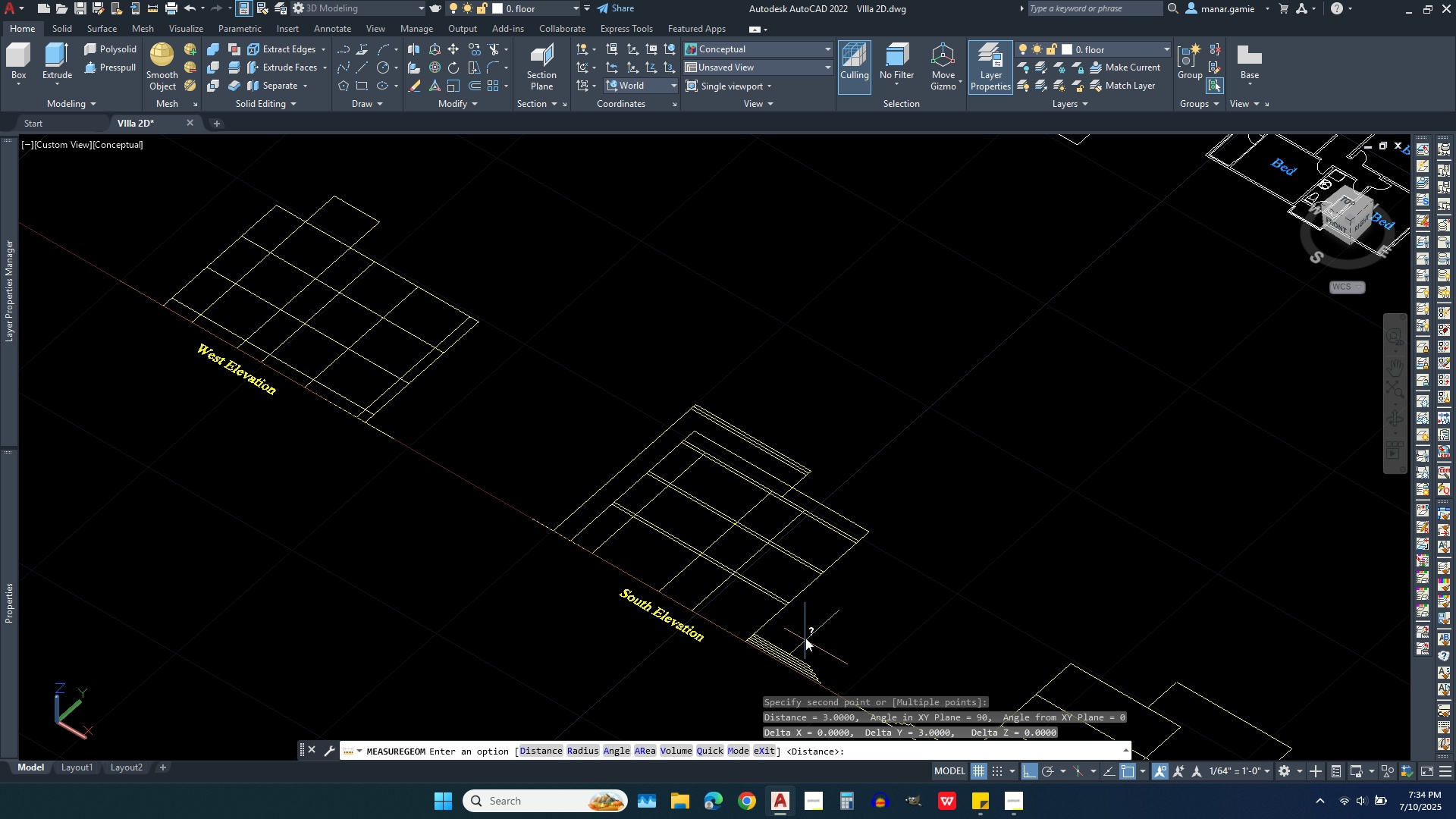 
scroll: coordinate [800, 625], scroll_direction: up, amount: 4.0
 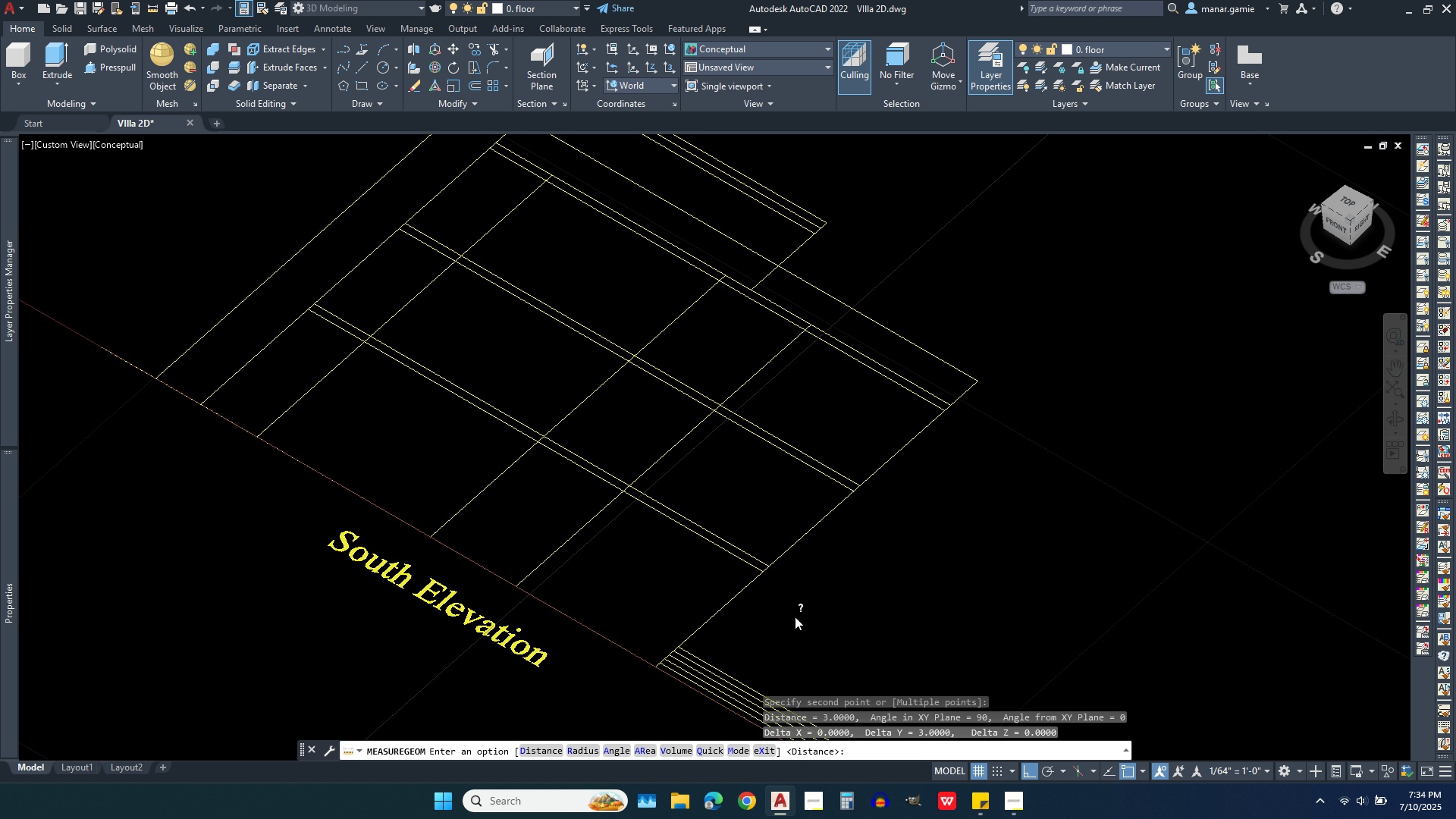 
scroll: coordinate [795, 617], scroll_direction: down, amount: 1.0
 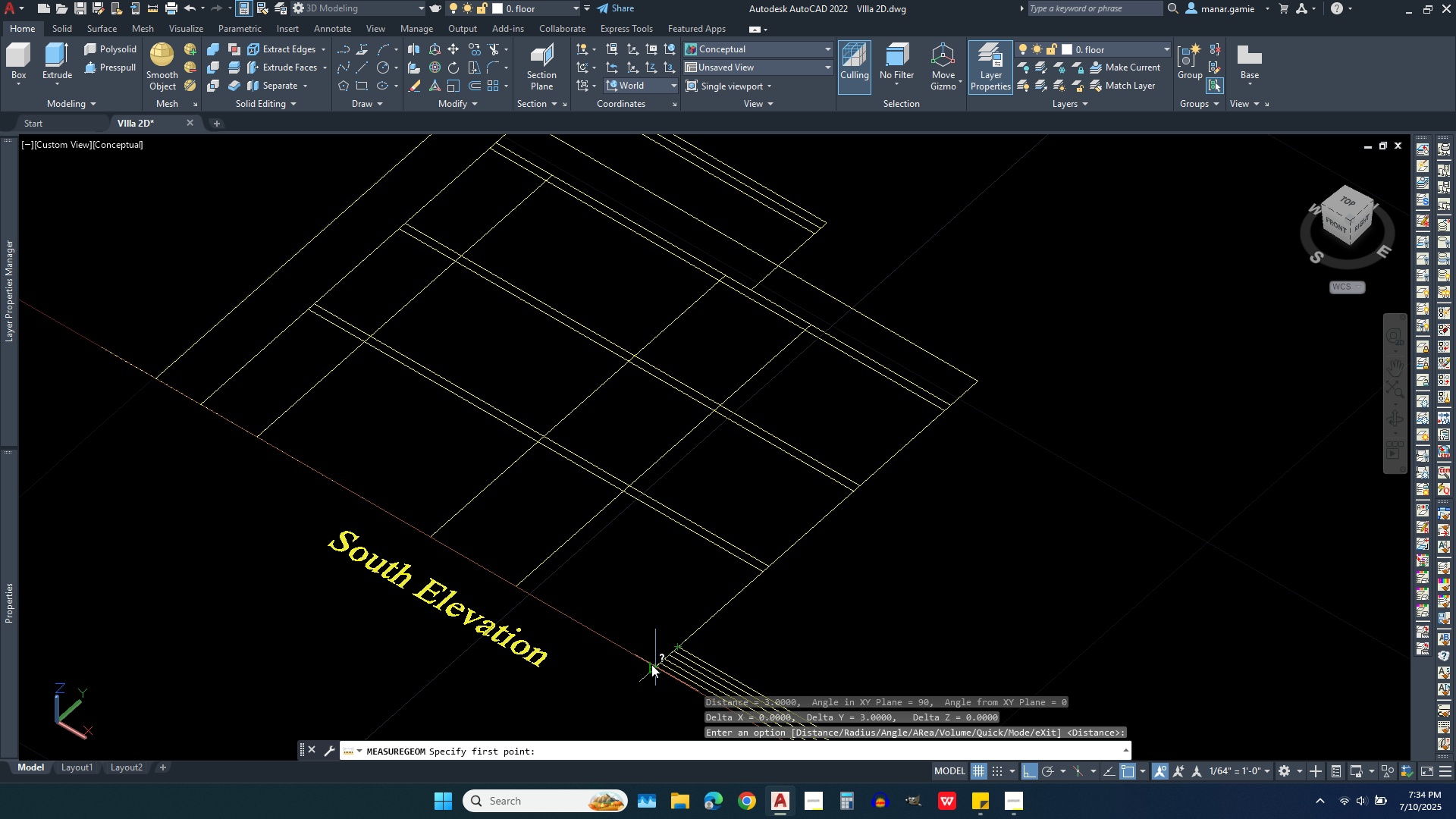 
left_click([648, 667])
 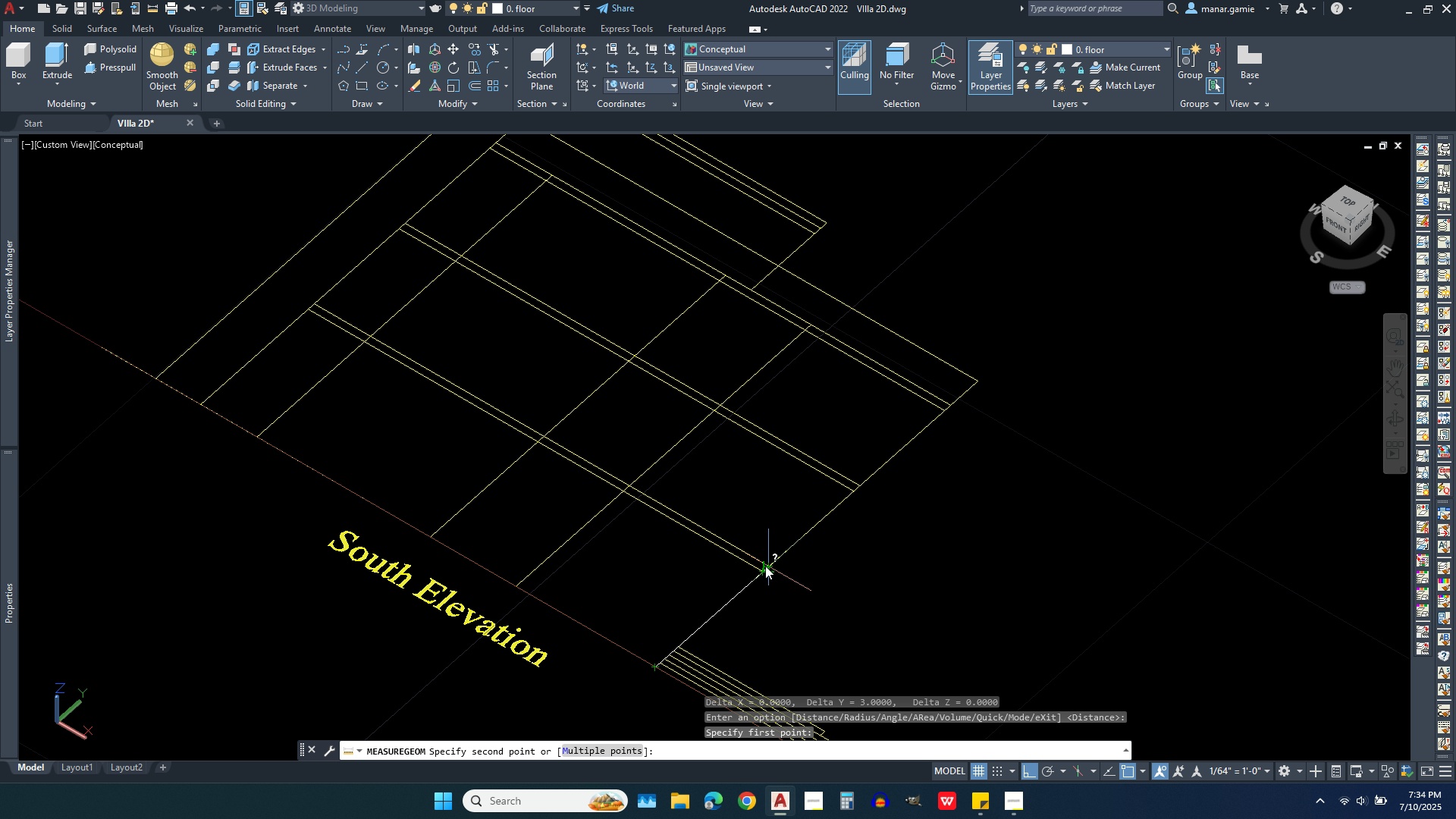 
left_click([765, 563])
 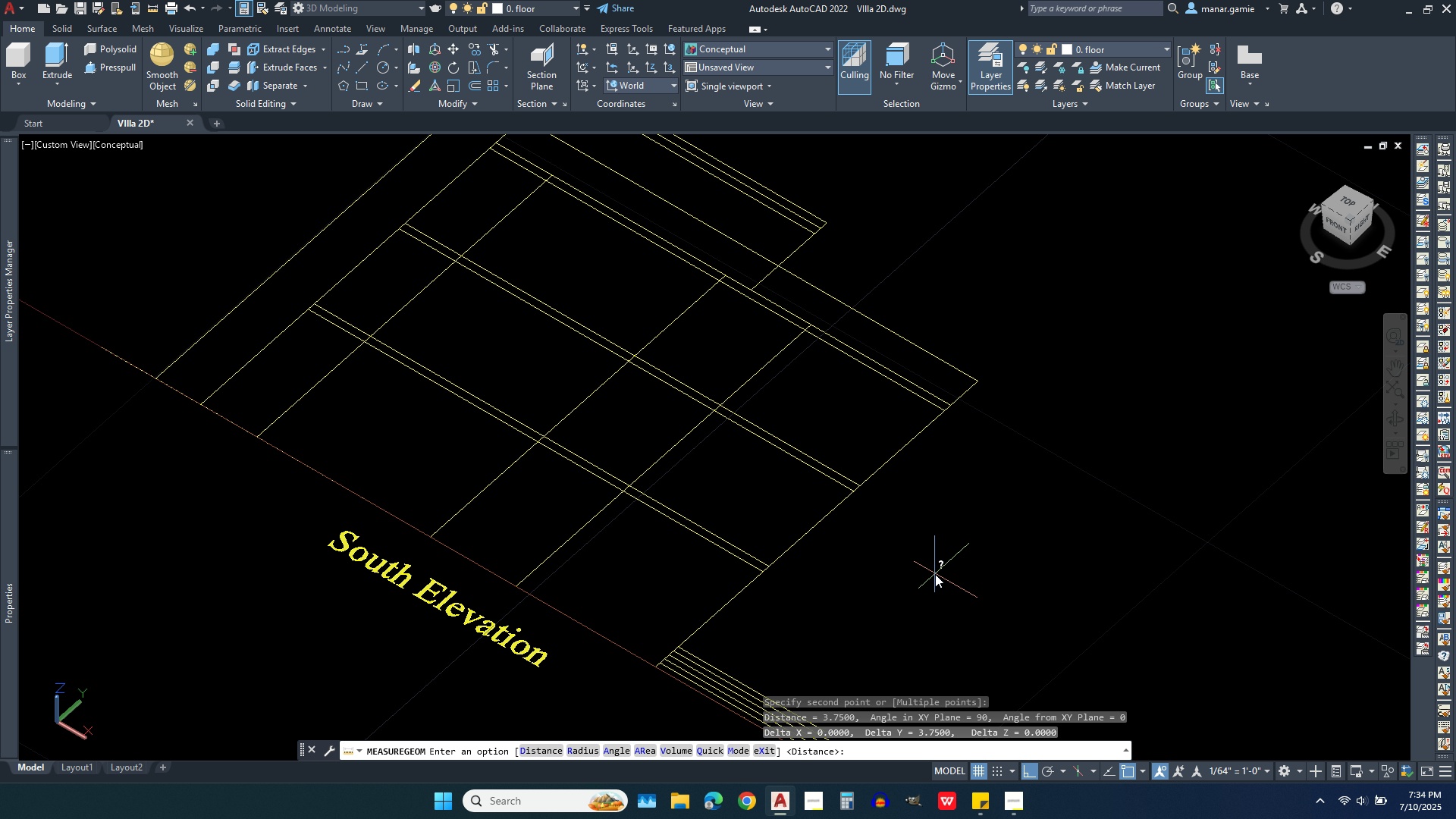 
scroll: coordinate [933, 574], scroll_direction: down, amount: 5.0
 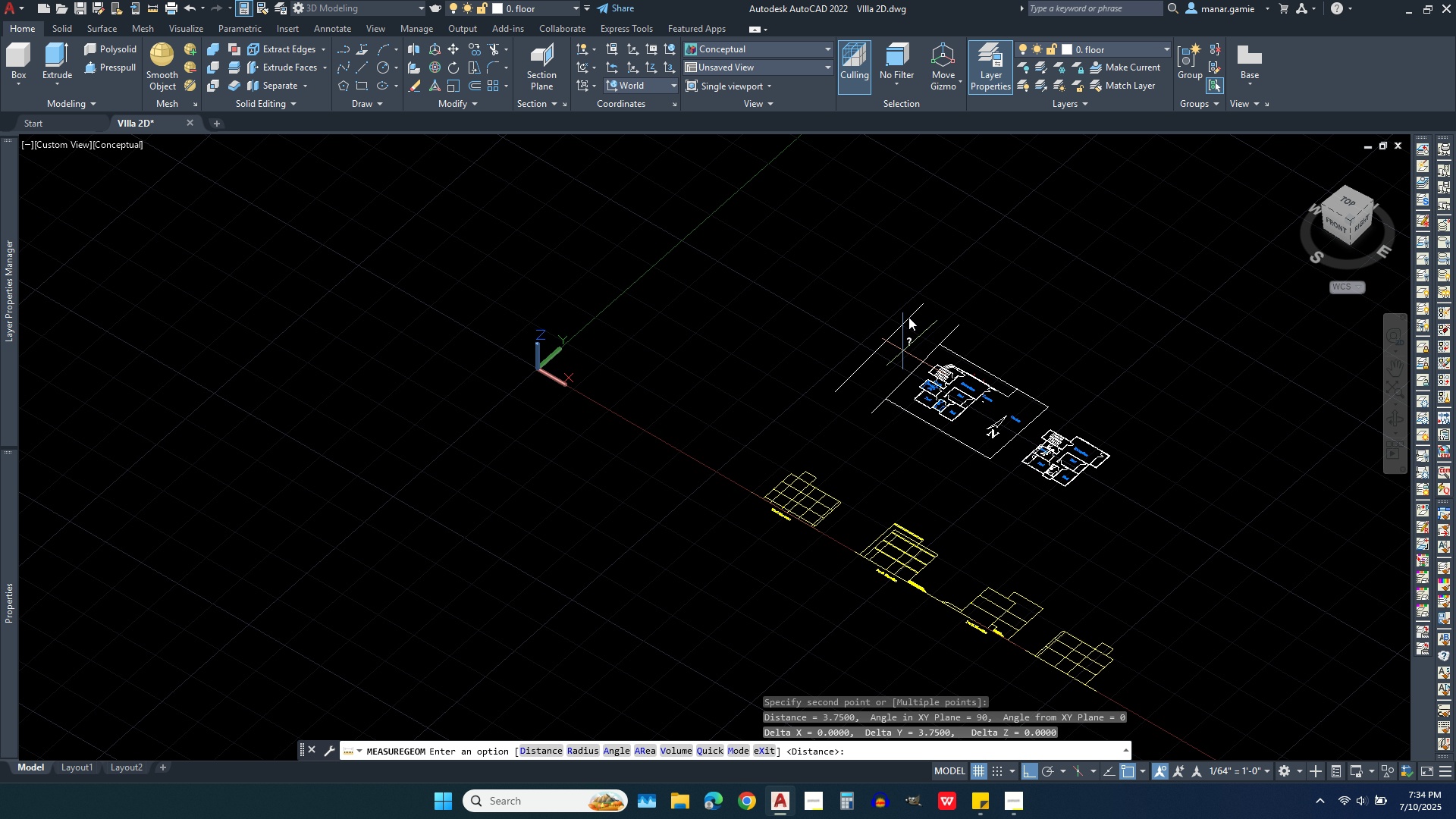 
scroll: coordinate [1006, 396], scroll_direction: up, amount: 7.0
 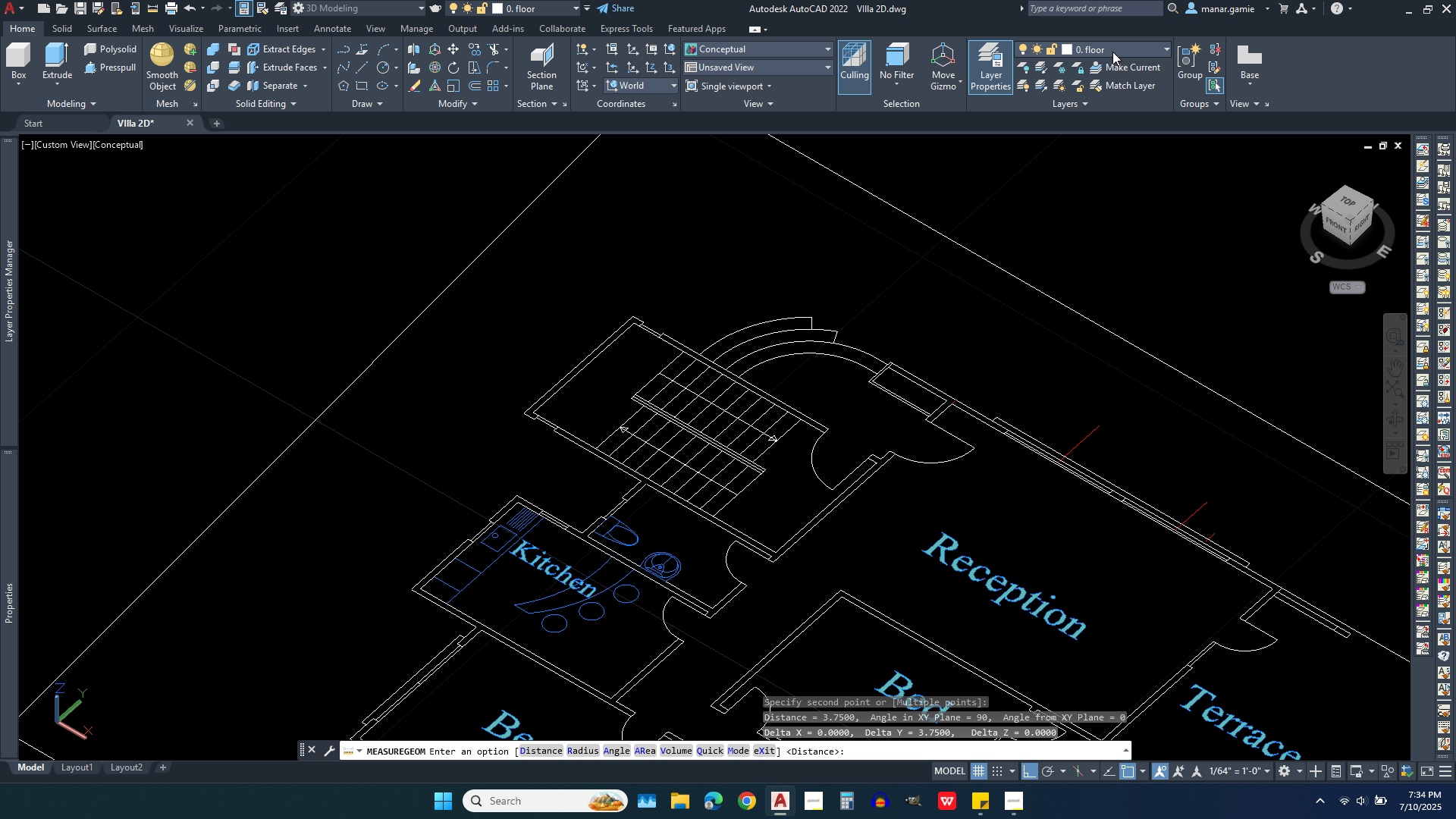 
left_click([1112, 52])
 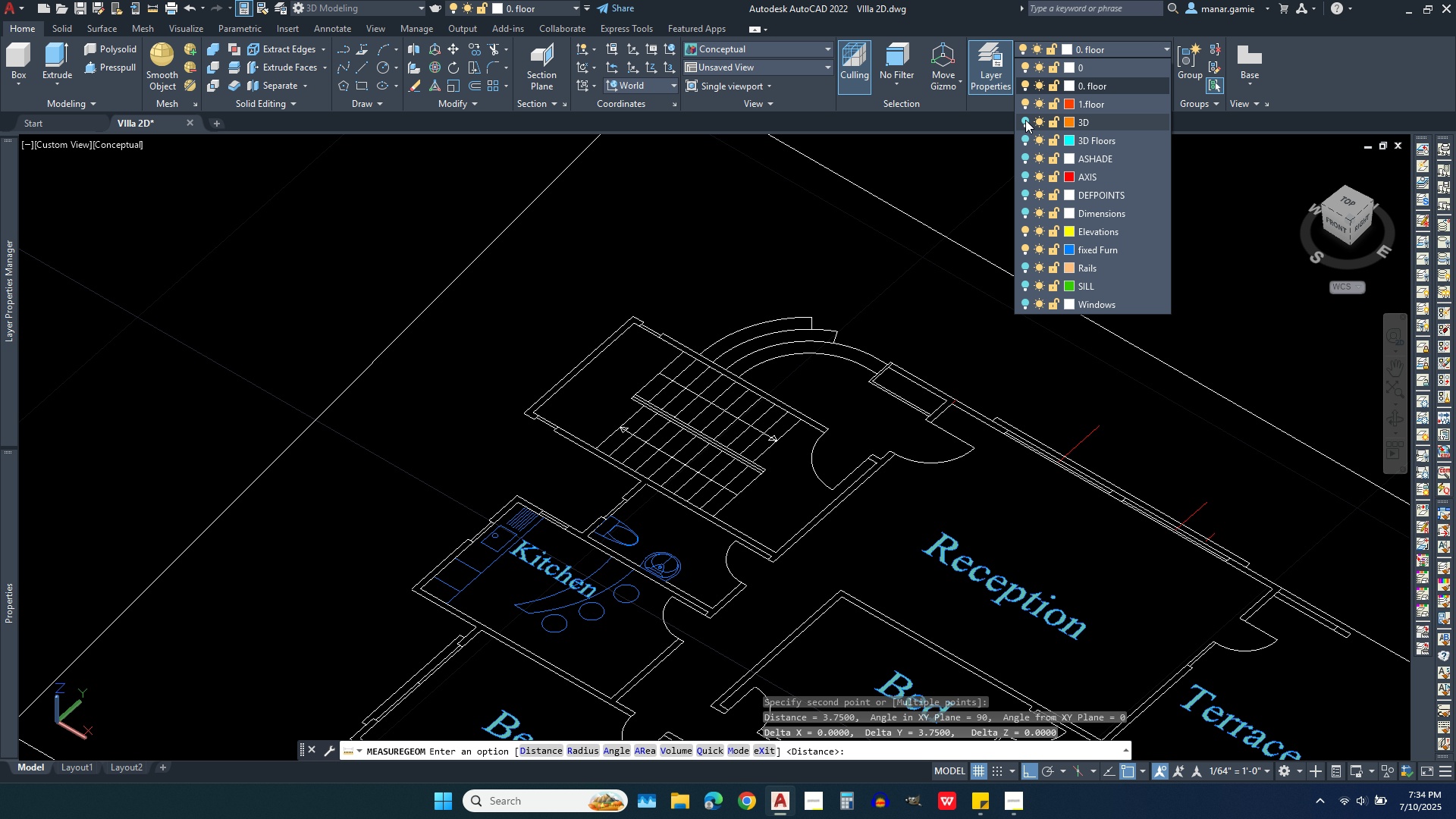 
left_click([1025, 120])
 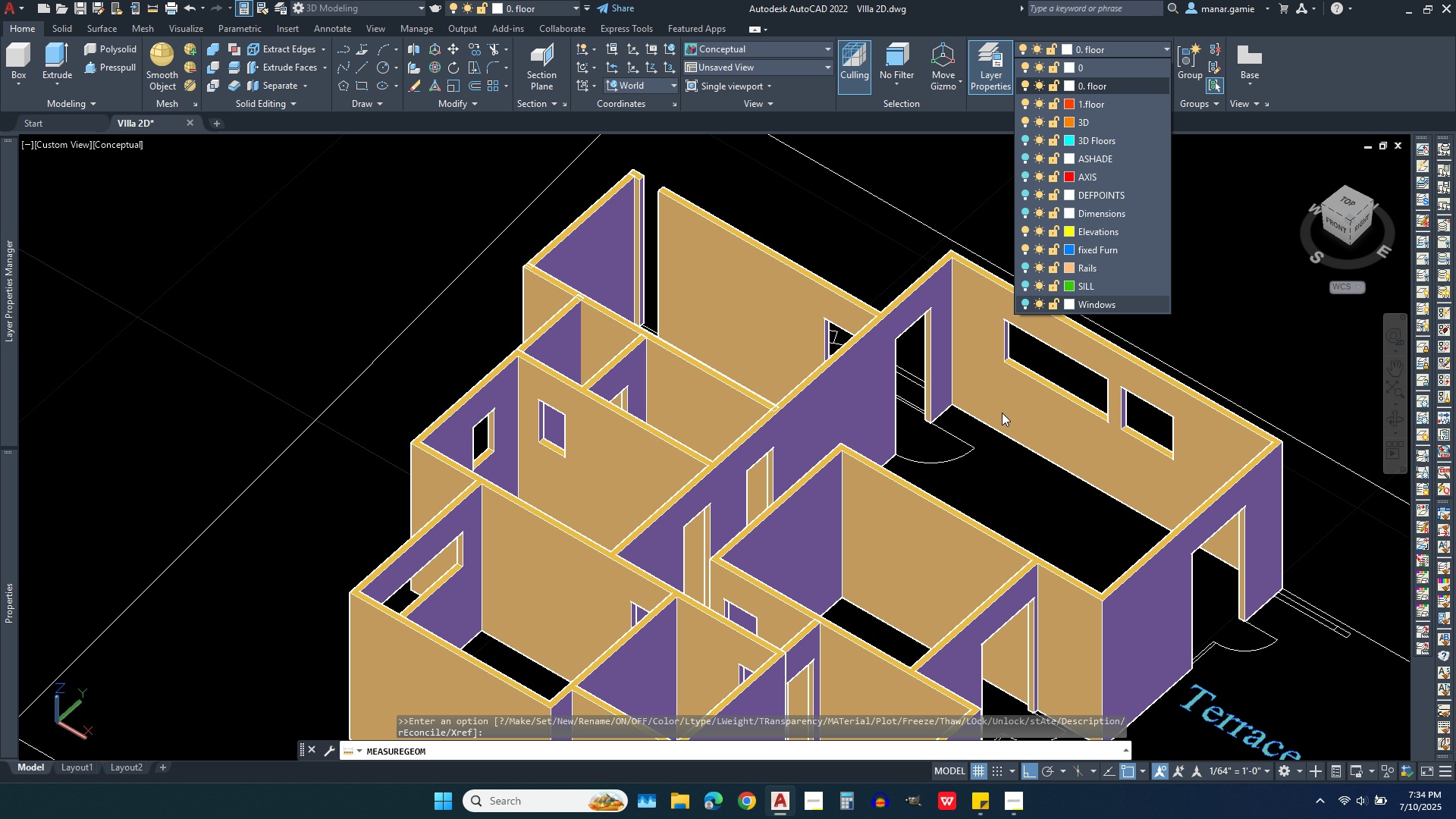 
scroll: coordinate [874, 378], scroll_direction: down, amount: 1.0
 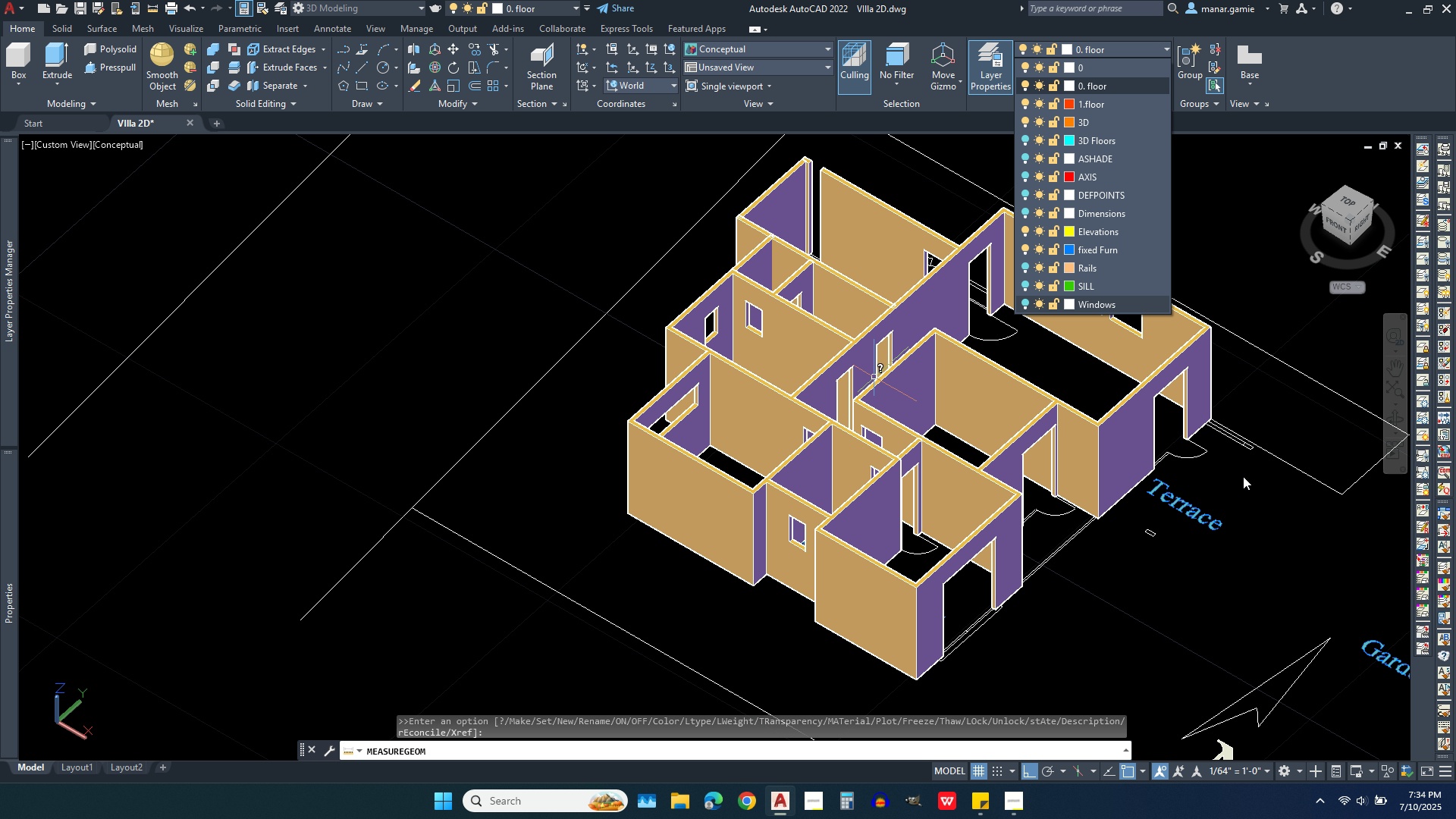 
scroll: coordinate [1245, 450], scroll_direction: up, amount: 2.0
 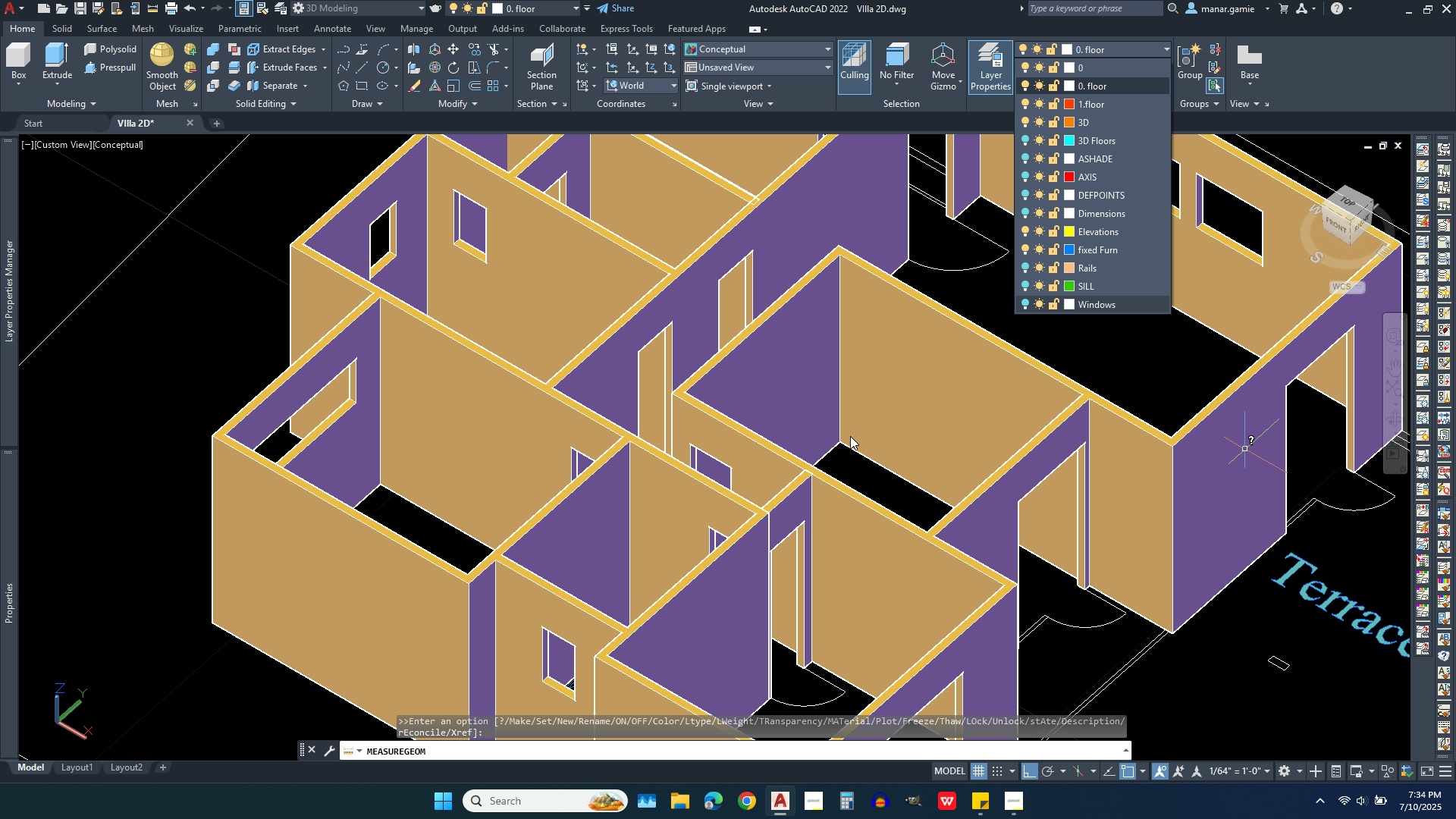 
scroll: coordinate [808, 441], scroll_direction: down, amount: 1.0
 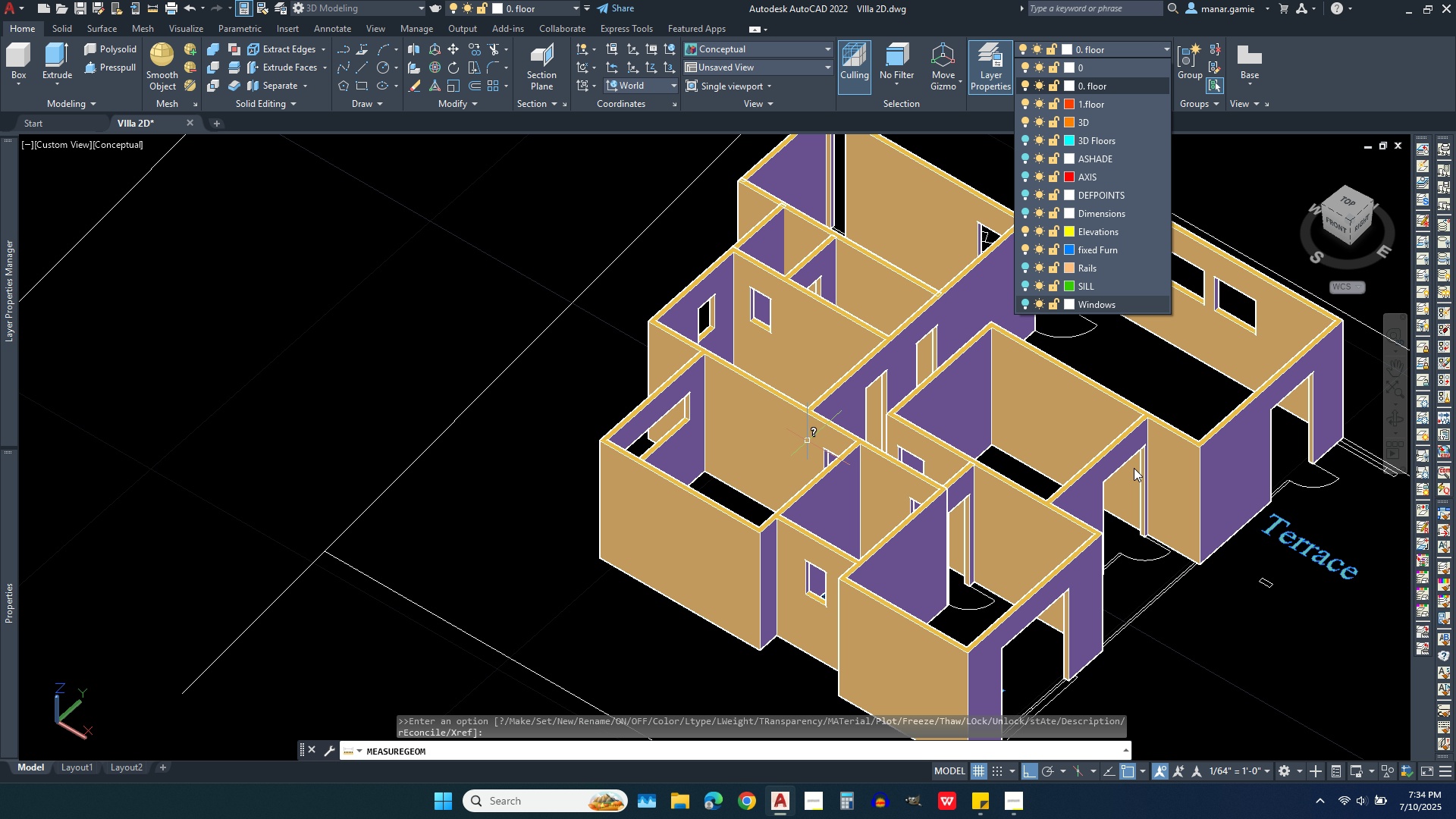 
right_click([1134, 470])
 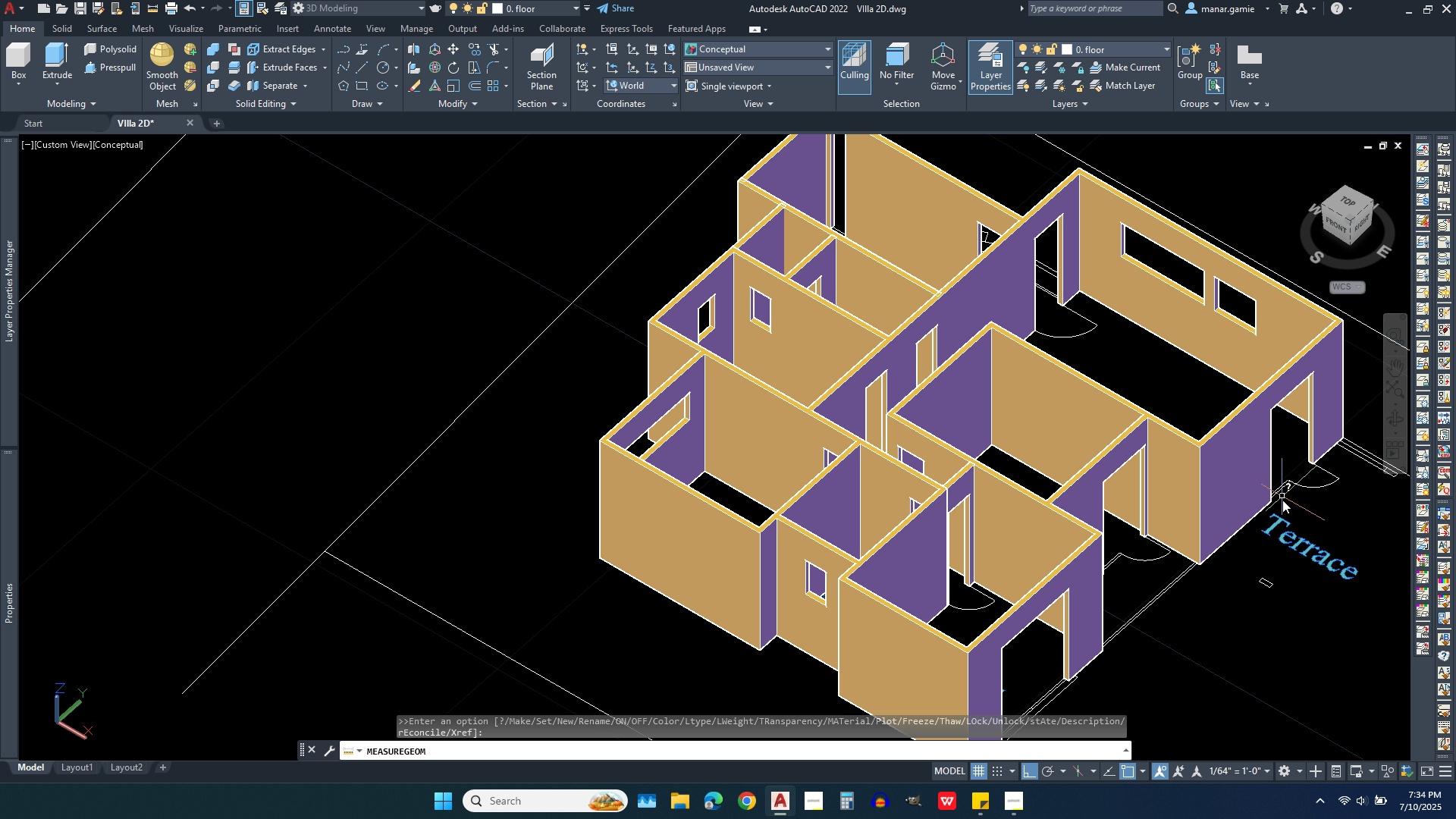 
right_click([1282, 500])
 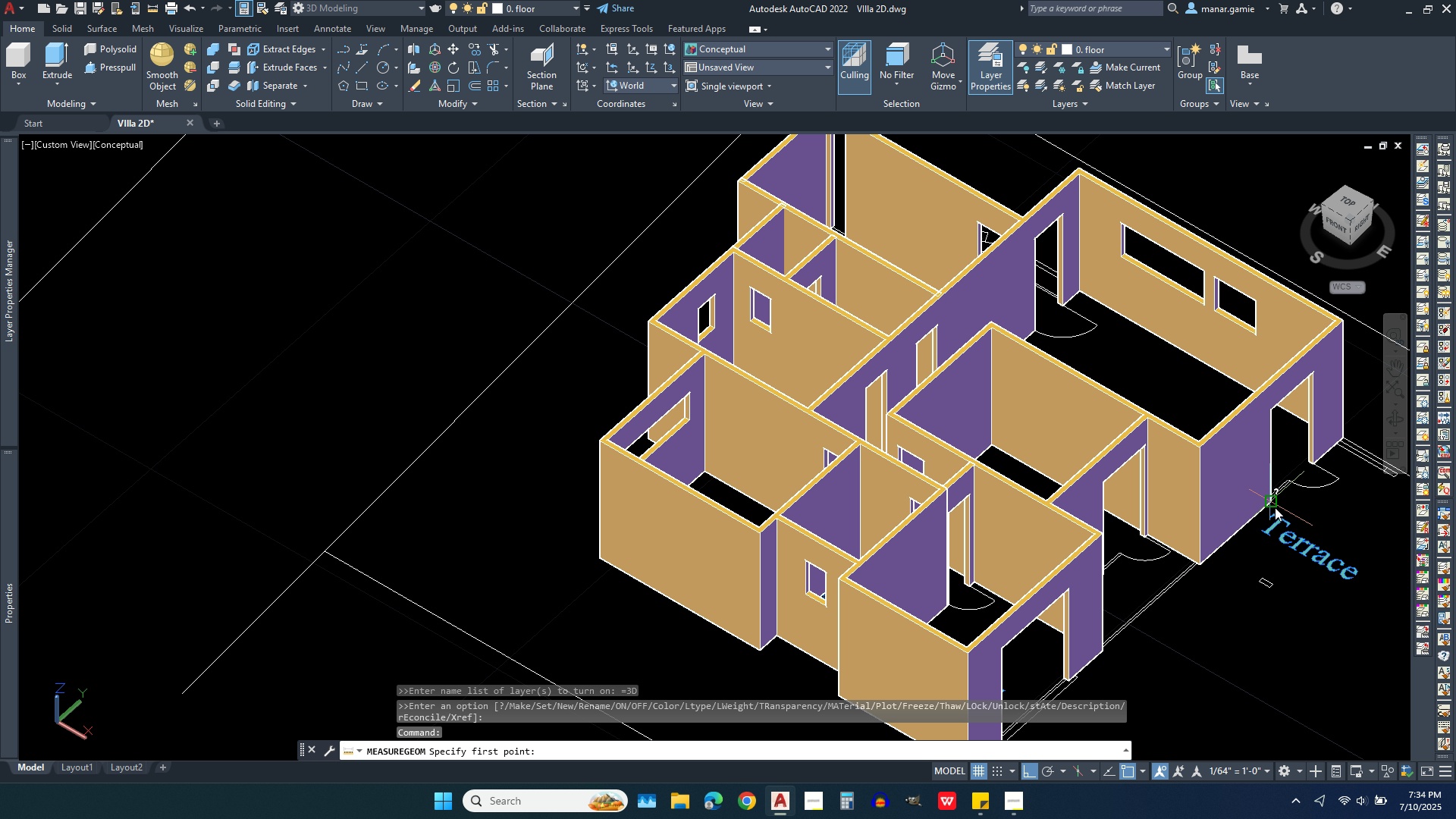 
left_click([1275, 507])
 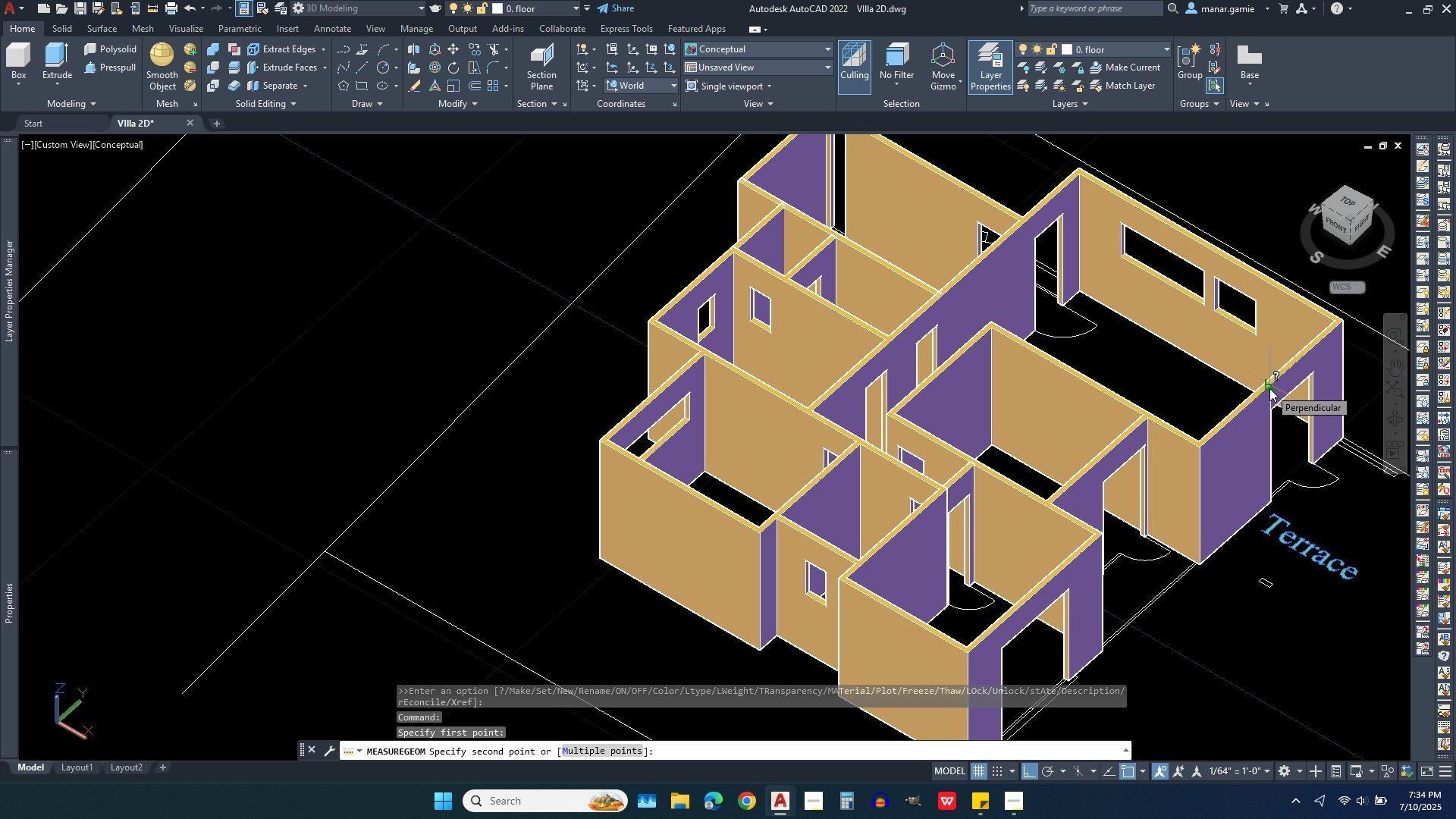 
left_click([1269, 388])
 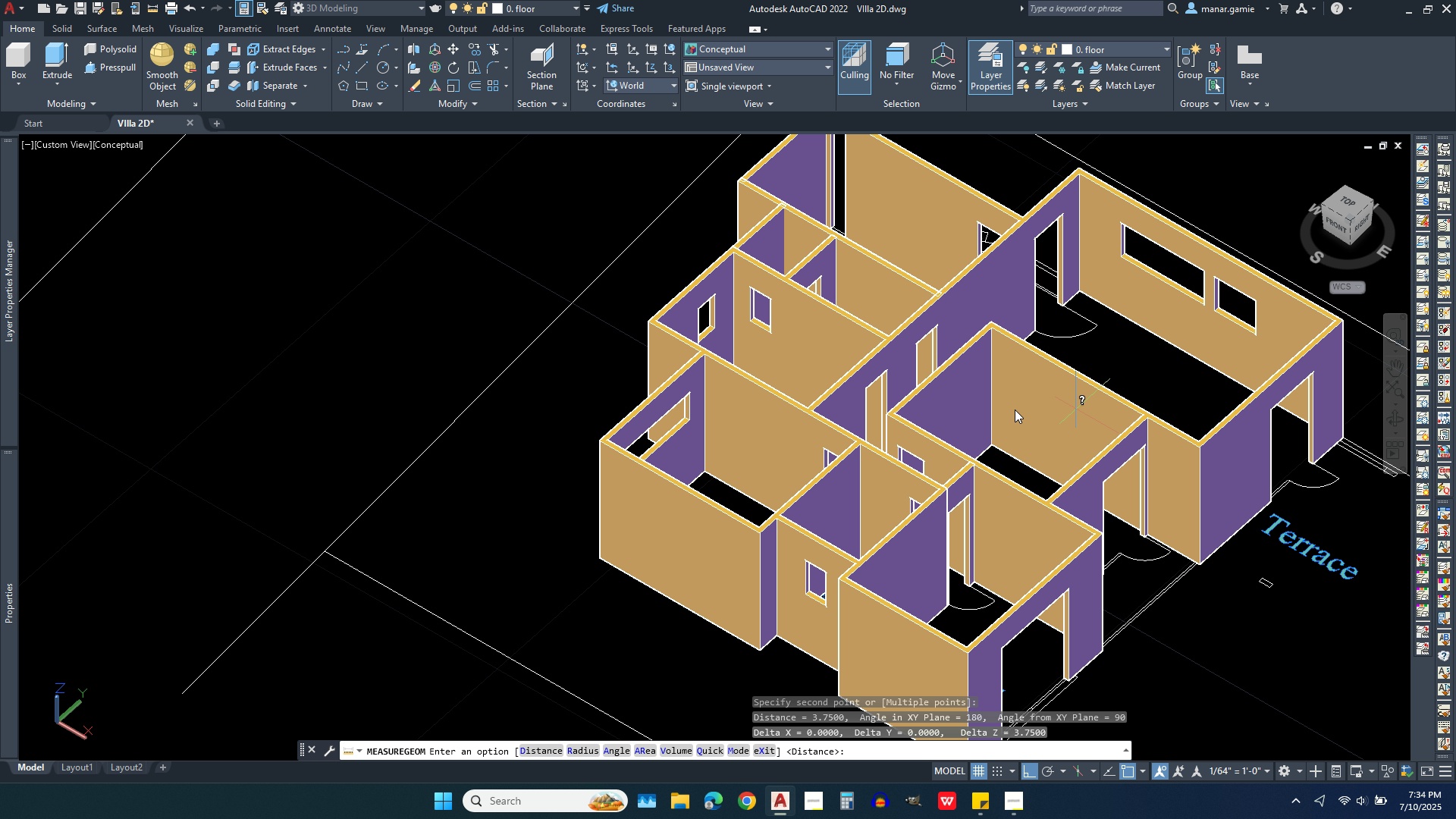 
scroll: coordinate [505, 500], scroll_direction: down, amount: 4.0
 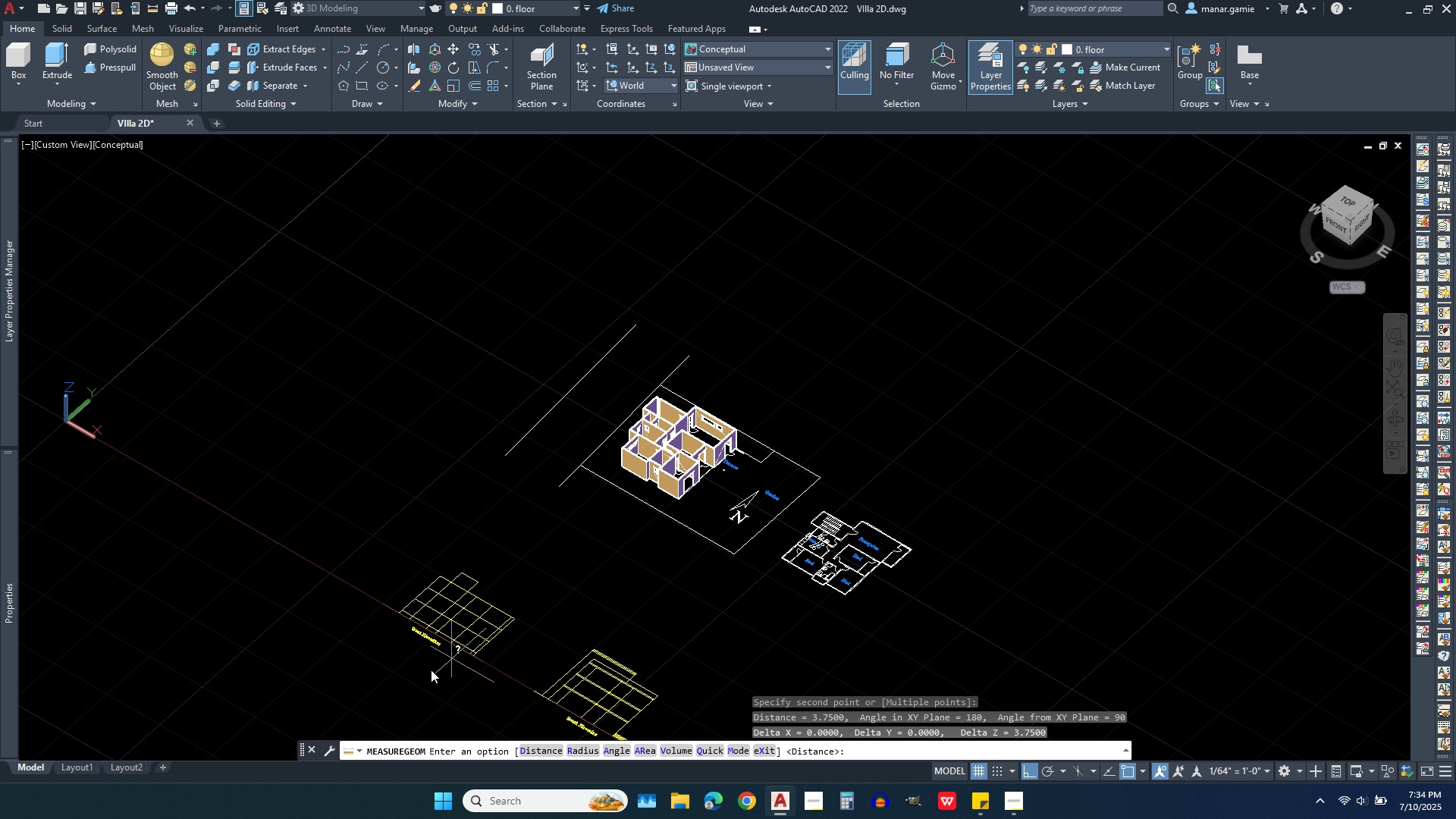 
scroll: coordinate [686, 587], scroll_direction: up, amount: 8.0
 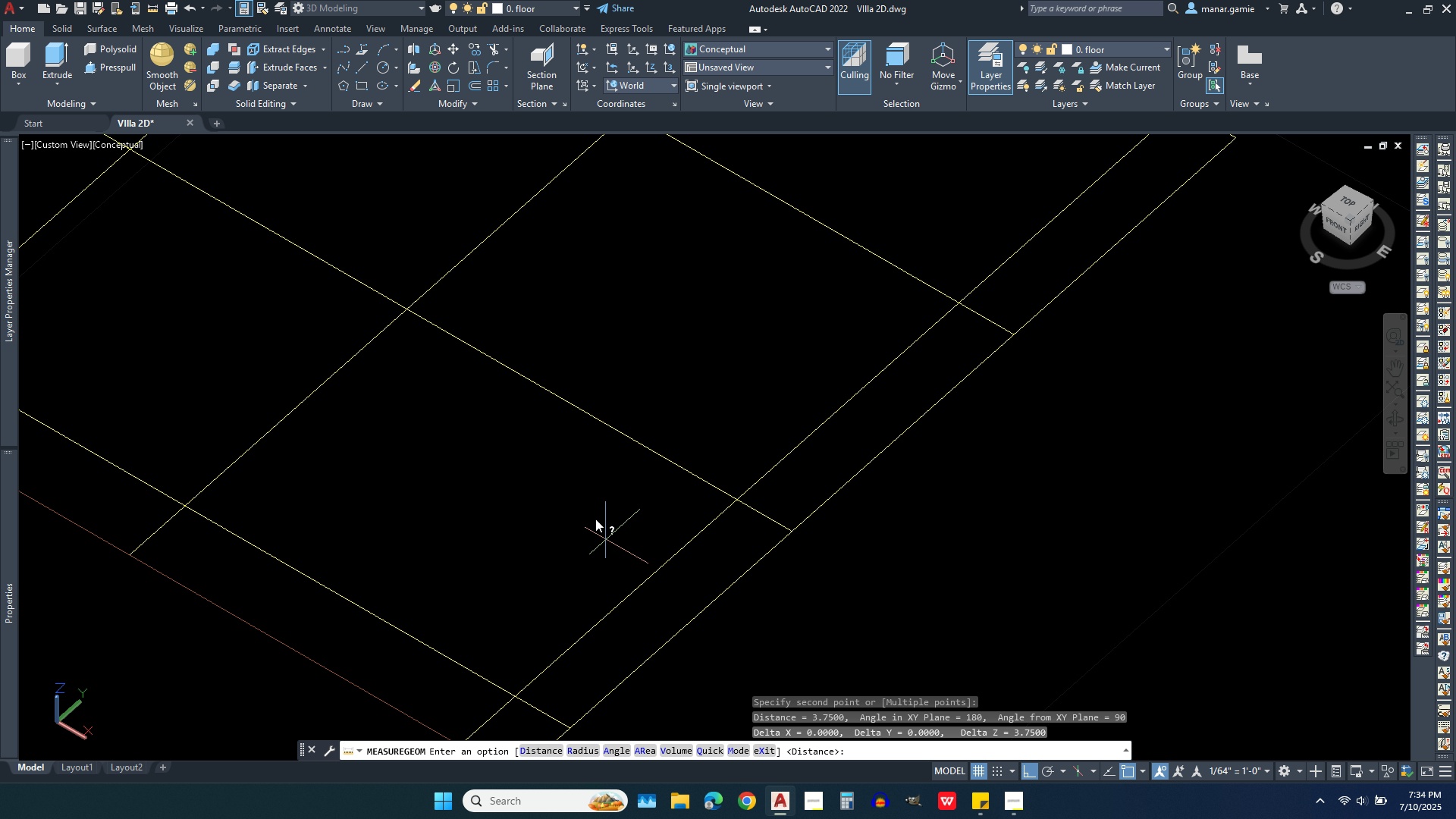 
scroll: coordinate [566, 397], scroll_direction: down, amount: 5.0
 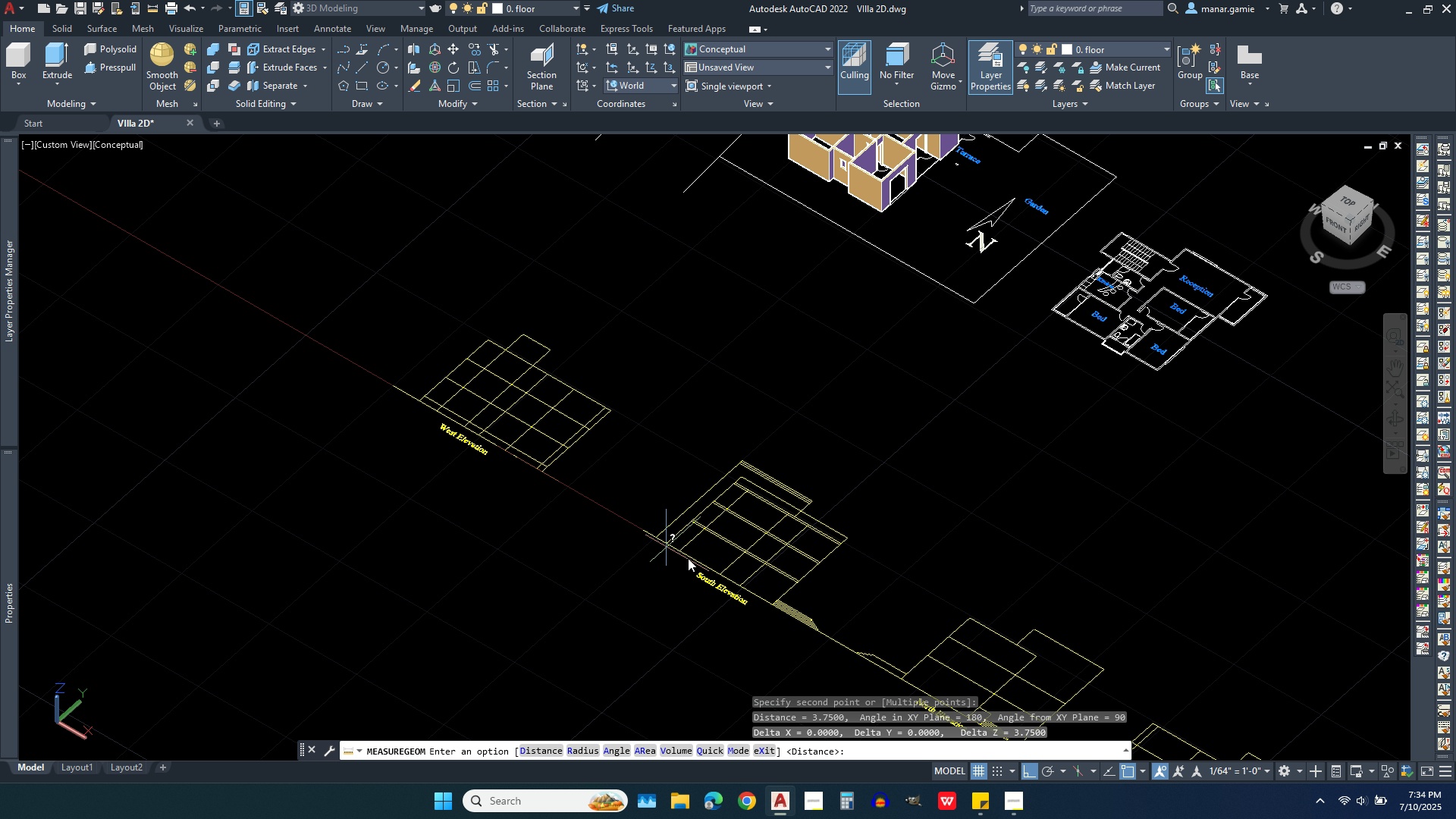 
scroll: coordinate [826, 617], scroll_direction: up, amount: 5.0
 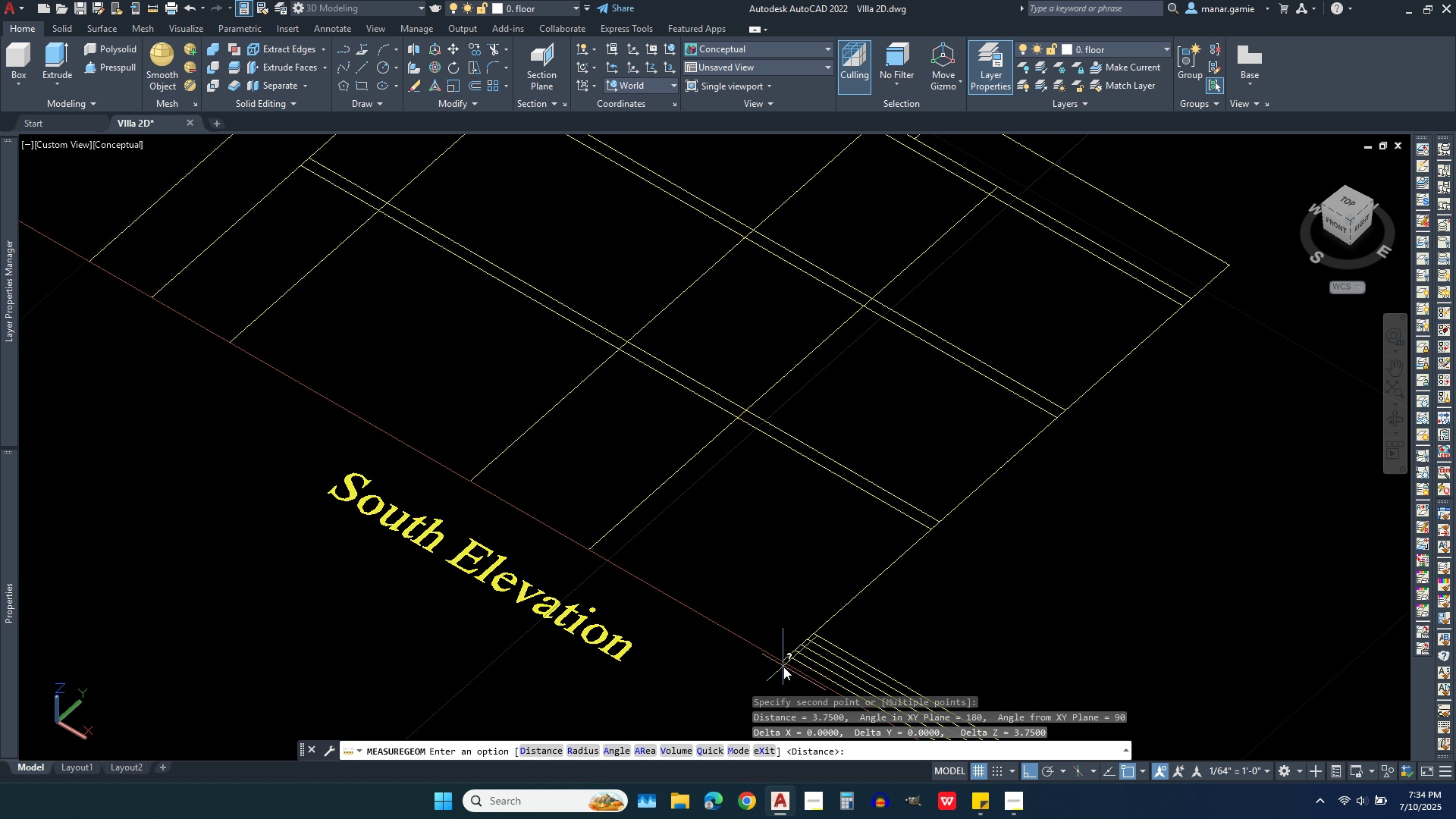 
wait(7.18)
 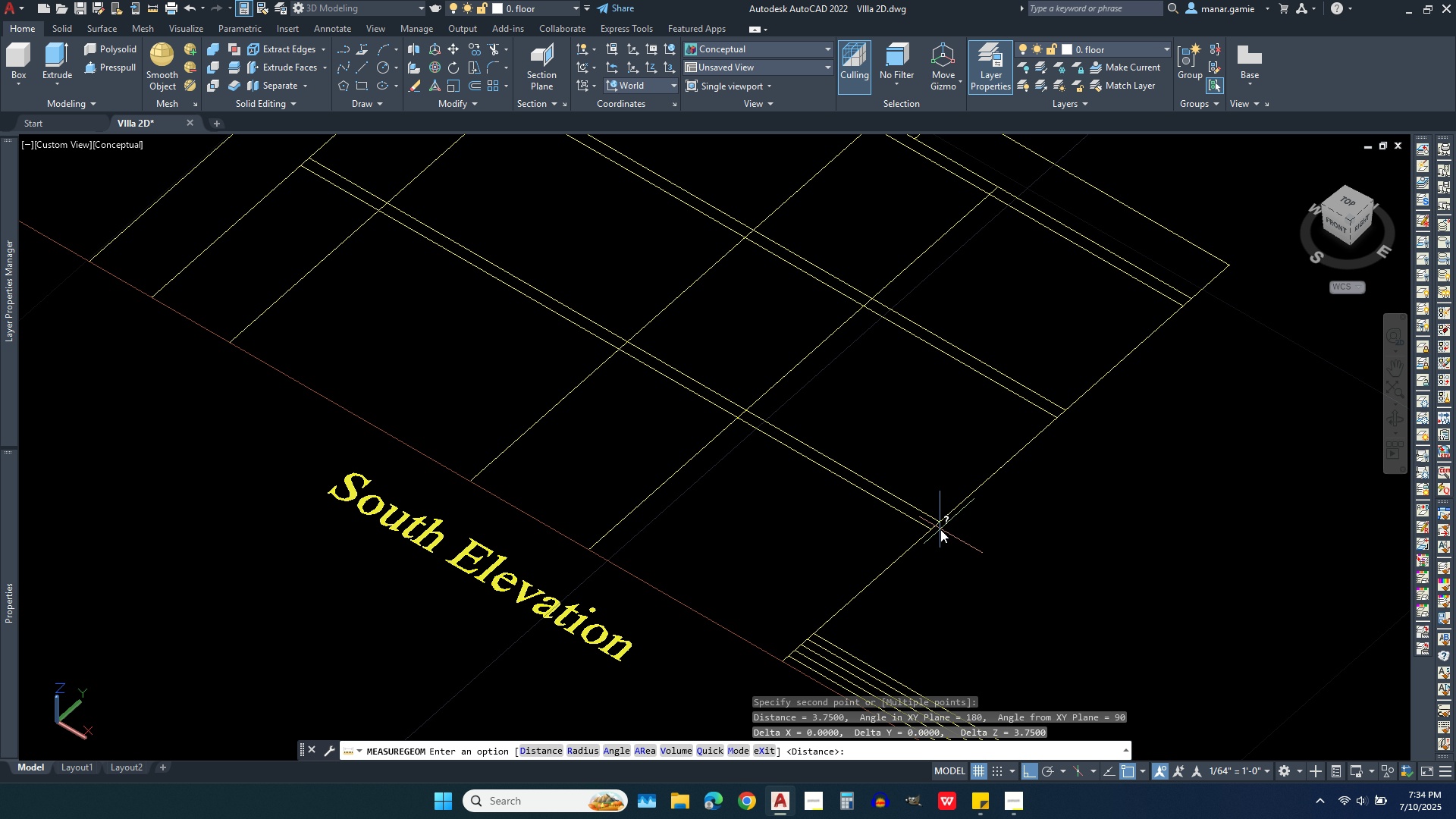 
right_click([783, 664])
 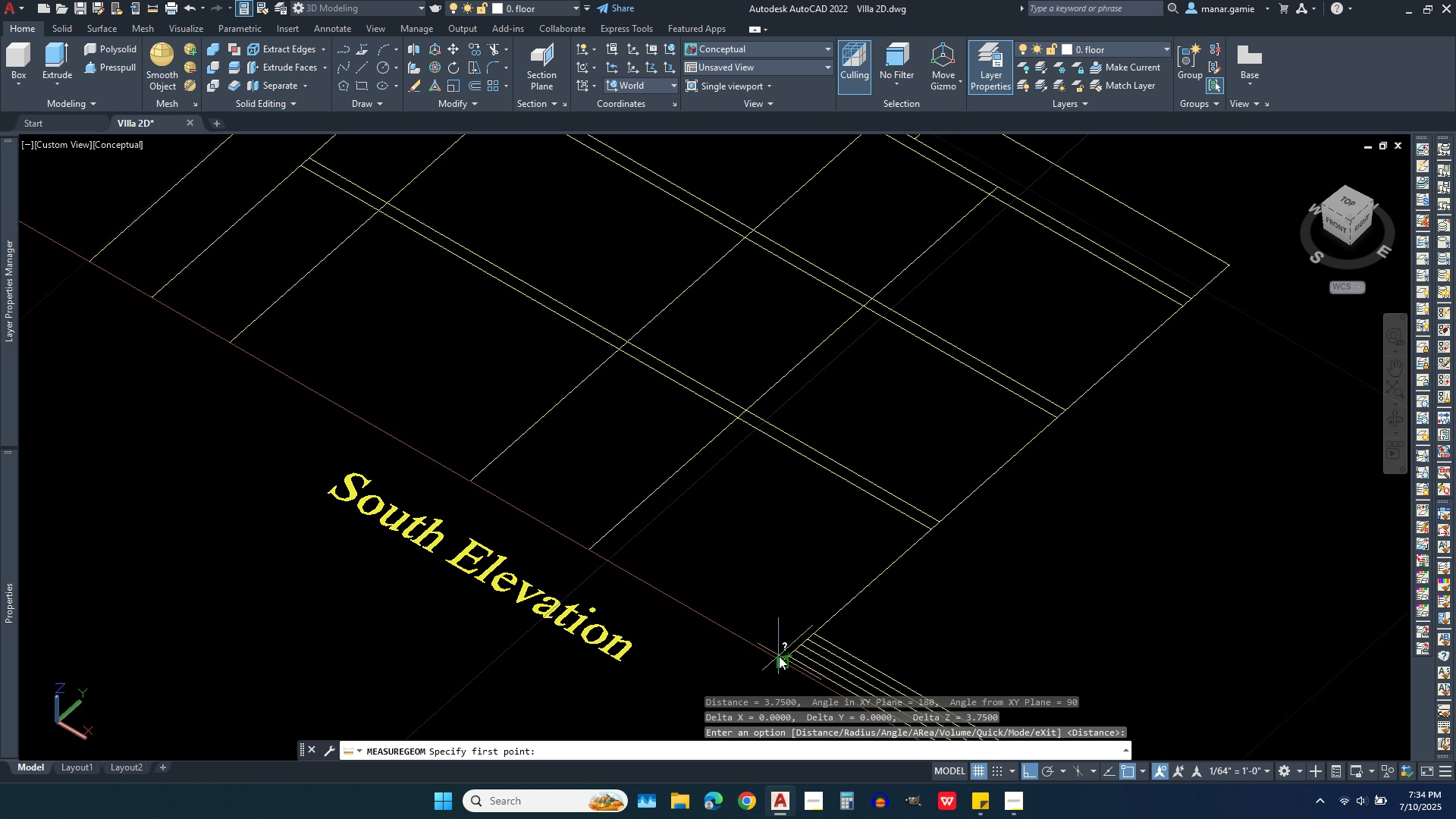 
left_click([779, 656])
 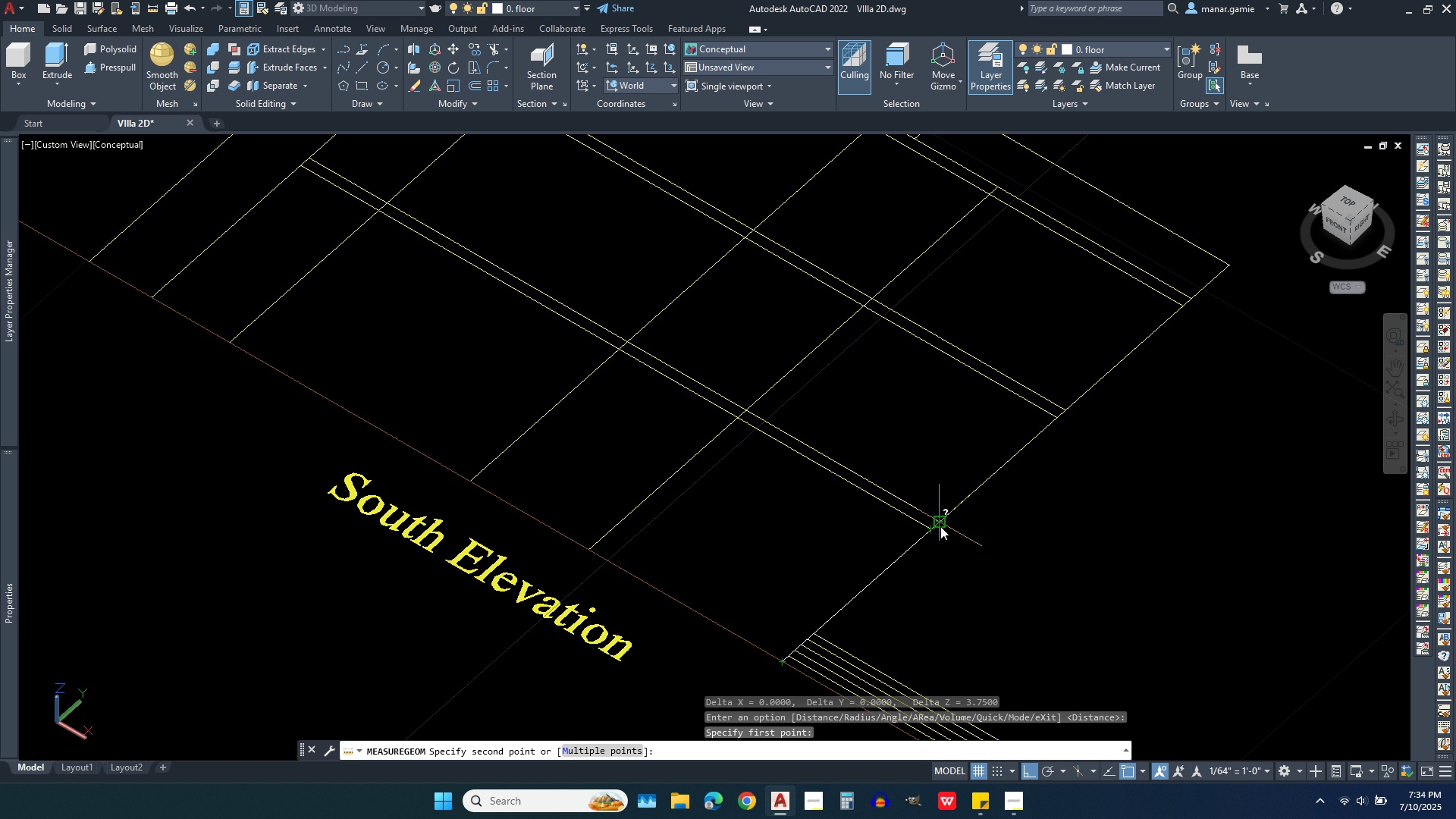 
left_click([940, 526])
 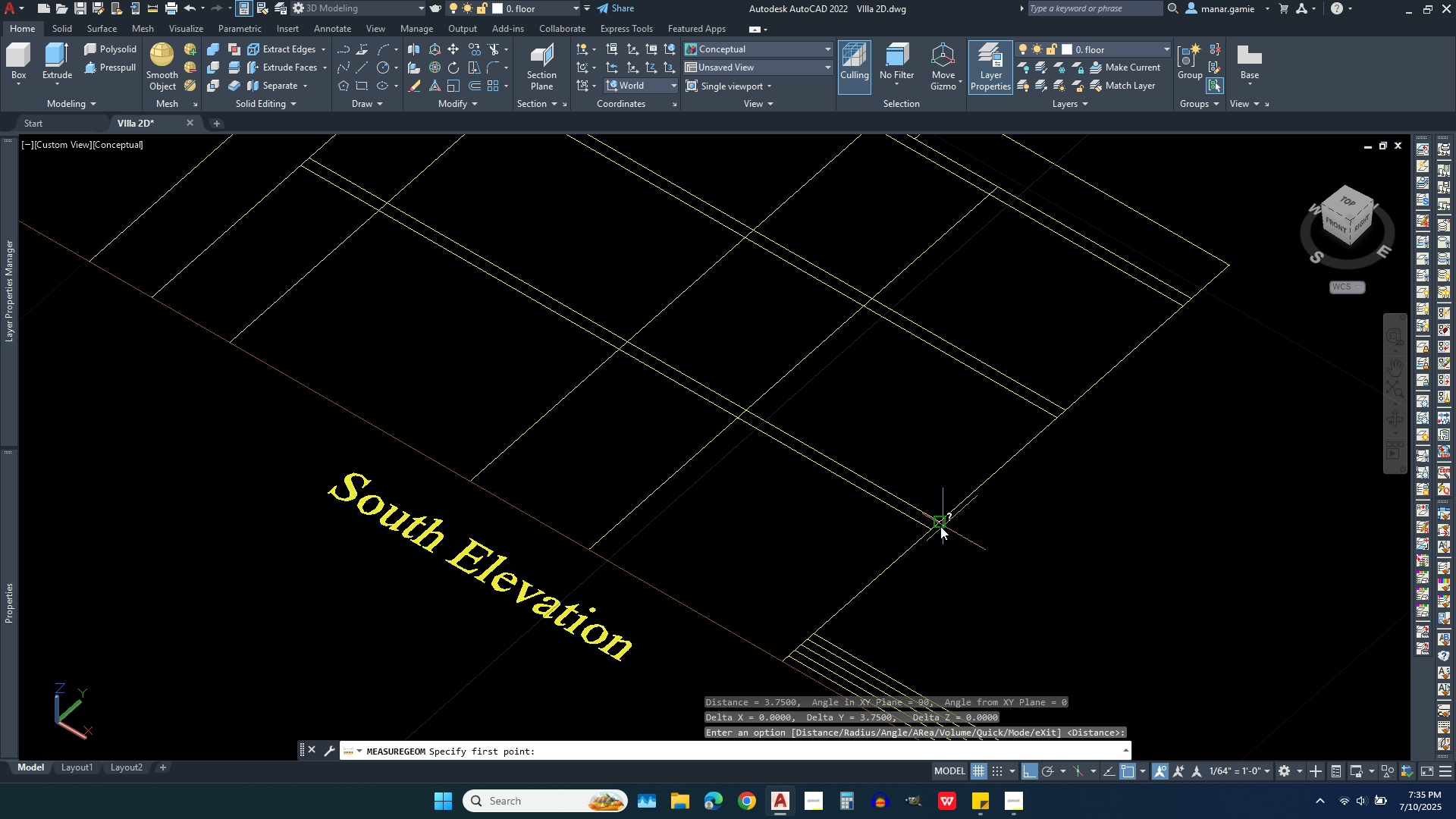 
left_click([940, 524])
 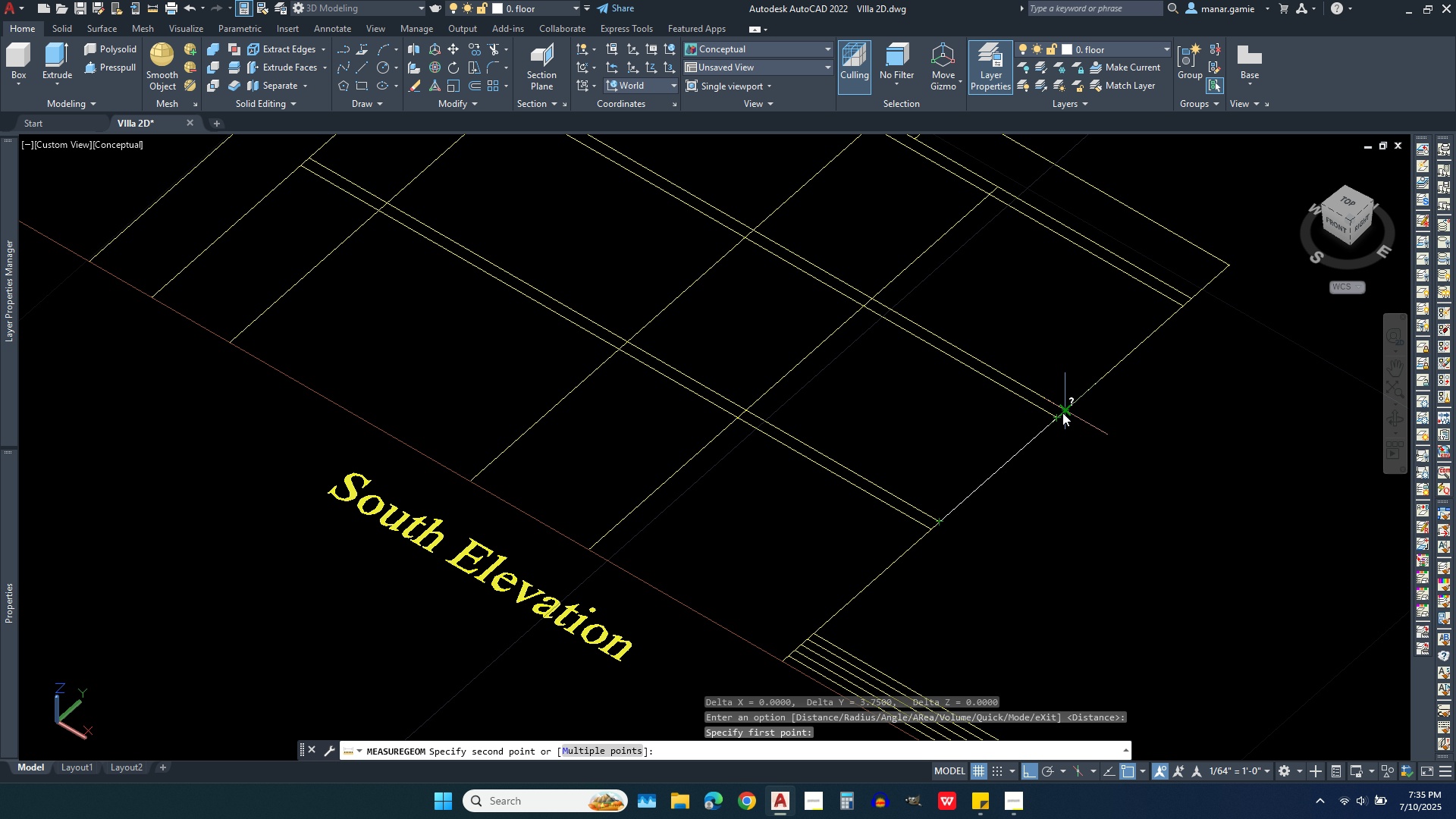 
left_click([1062, 413])
 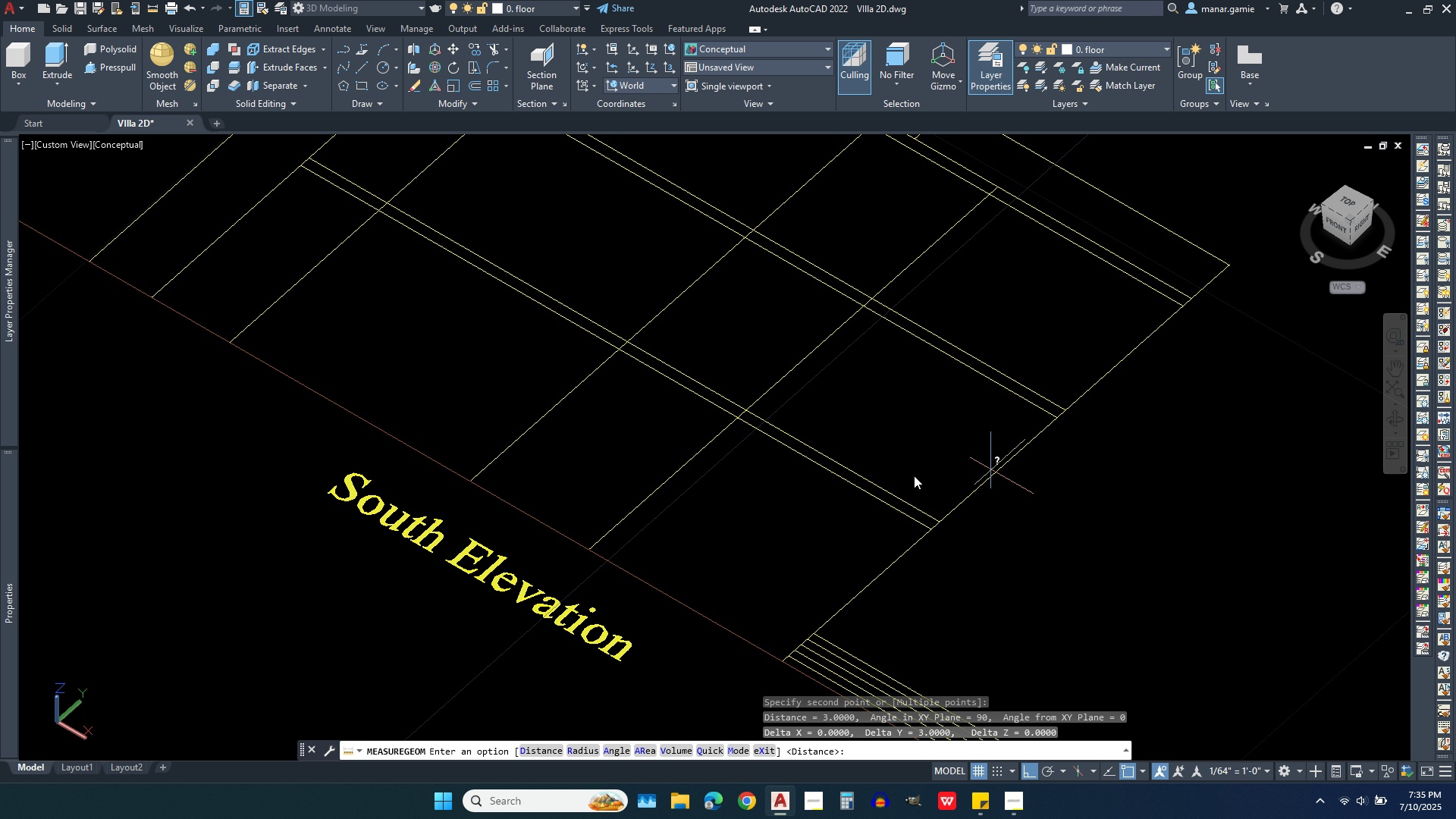 
scroll: coordinate [850, 491], scroll_direction: down, amount: 5.0
 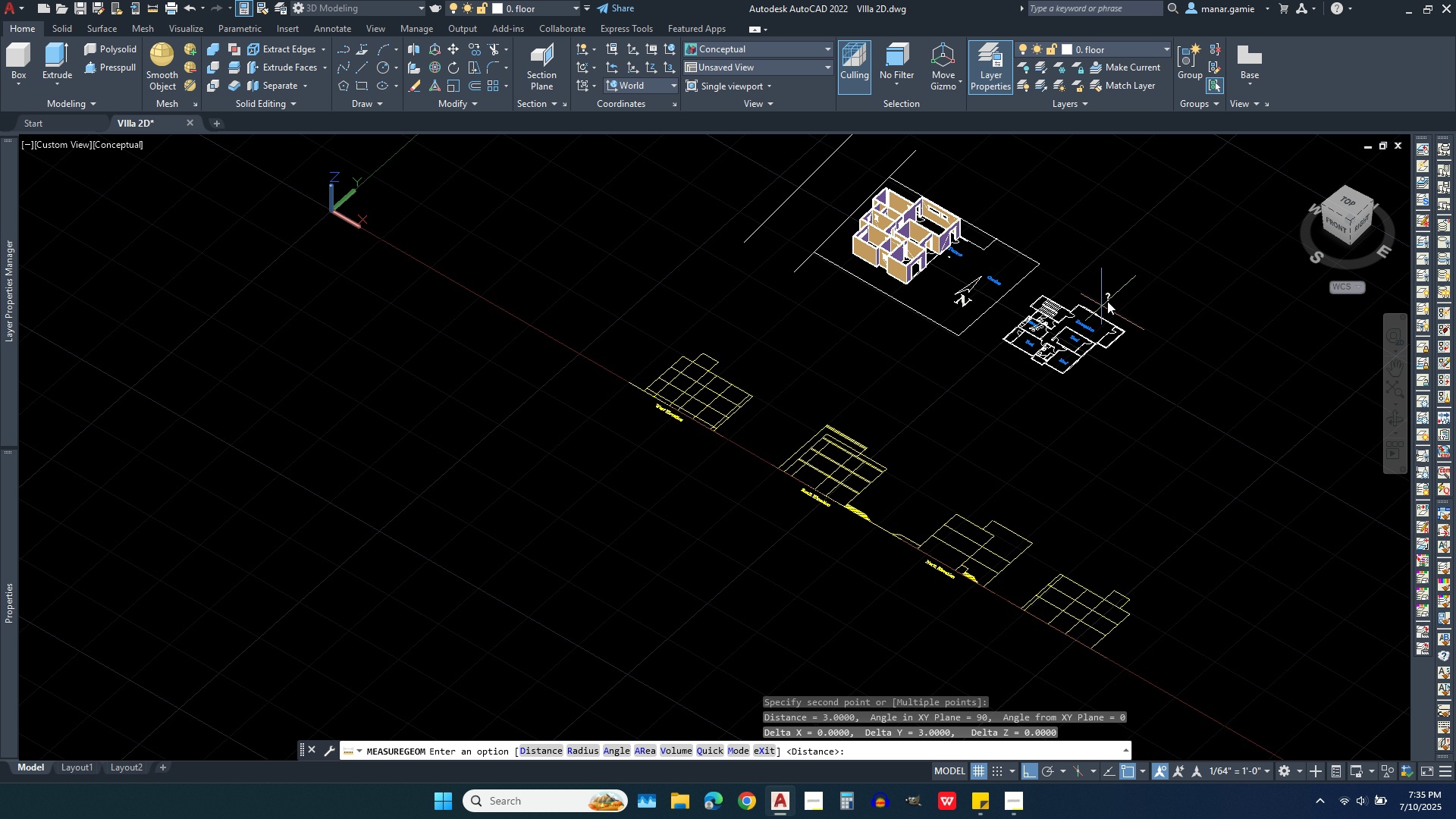 
scroll: coordinate [837, 422], scroll_direction: up, amount: 6.0
 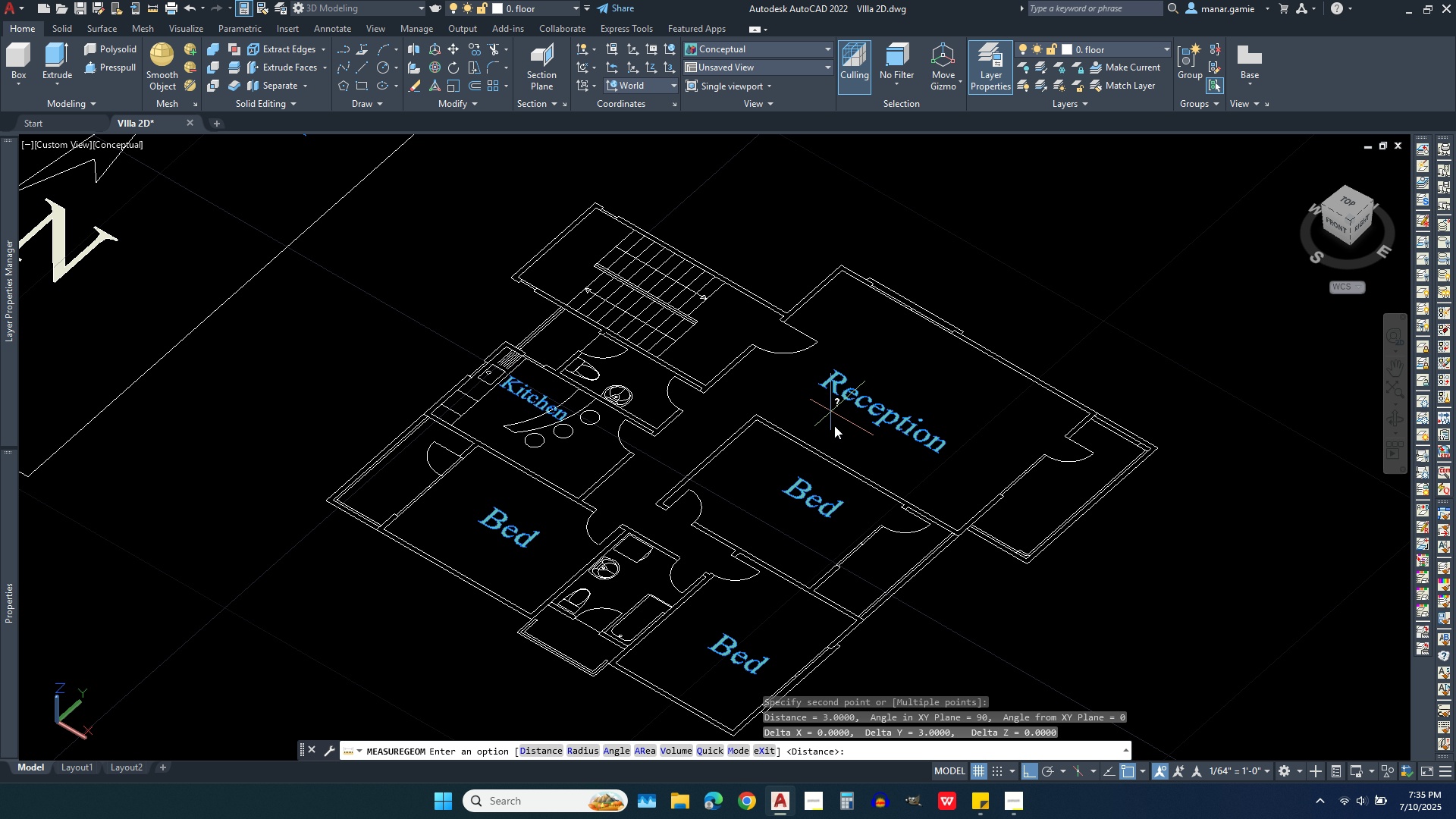 
scroll: coordinate [834, 428], scroll_direction: down, amount: 1.0
 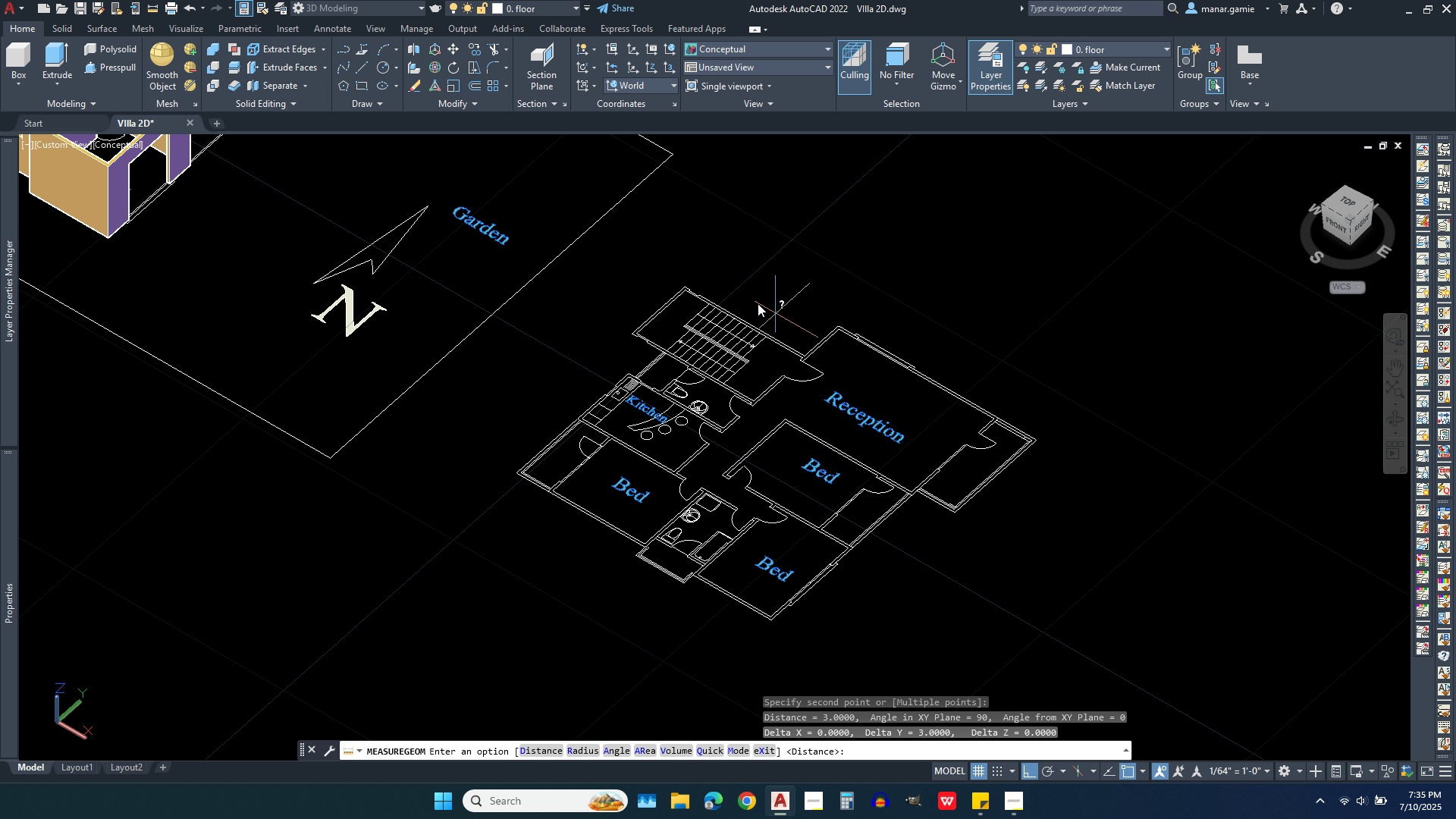 
scroll: coordinate [707, 296], scroll_direction: up, amount: 4.0
 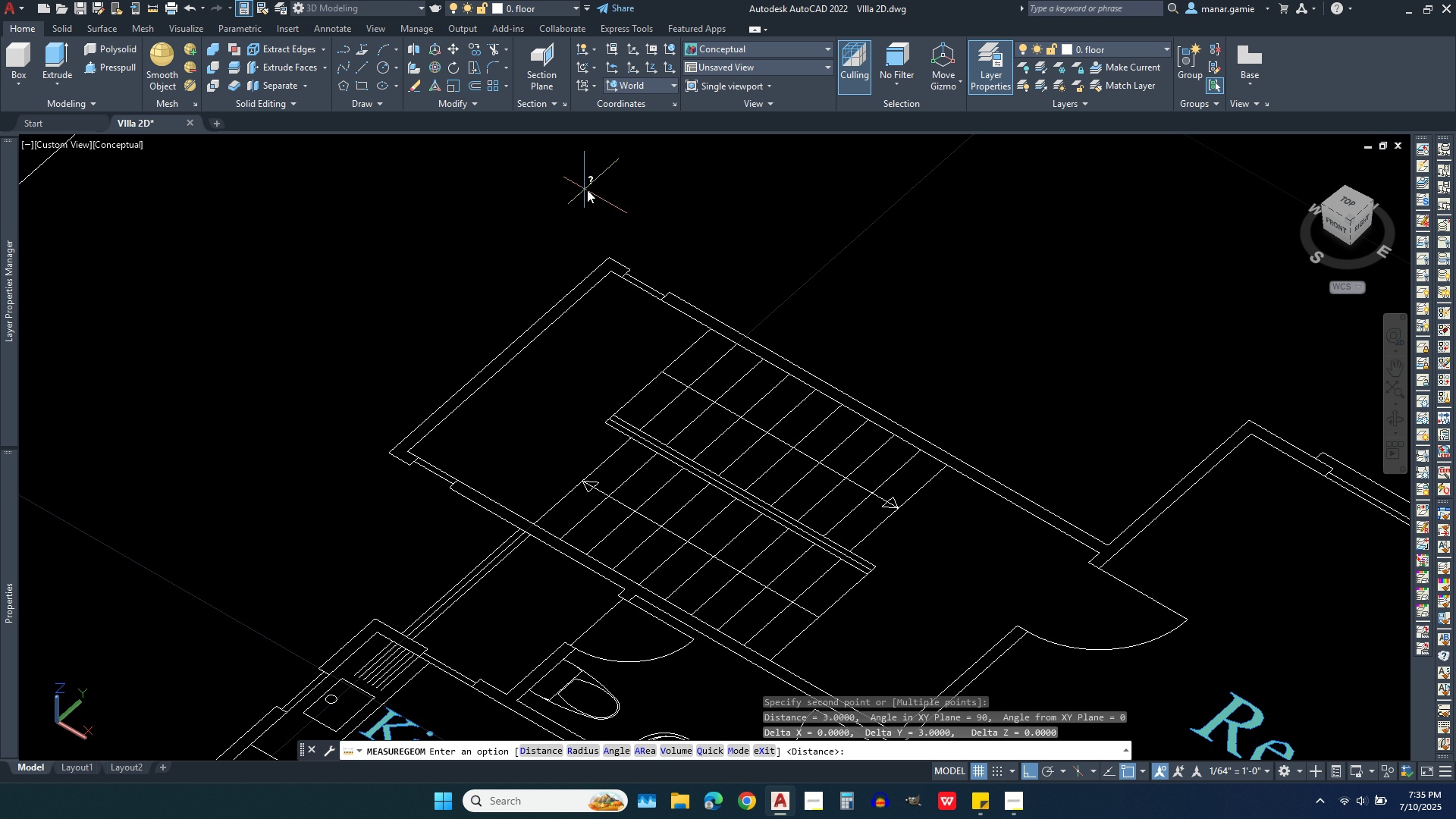 
key(Escape)
 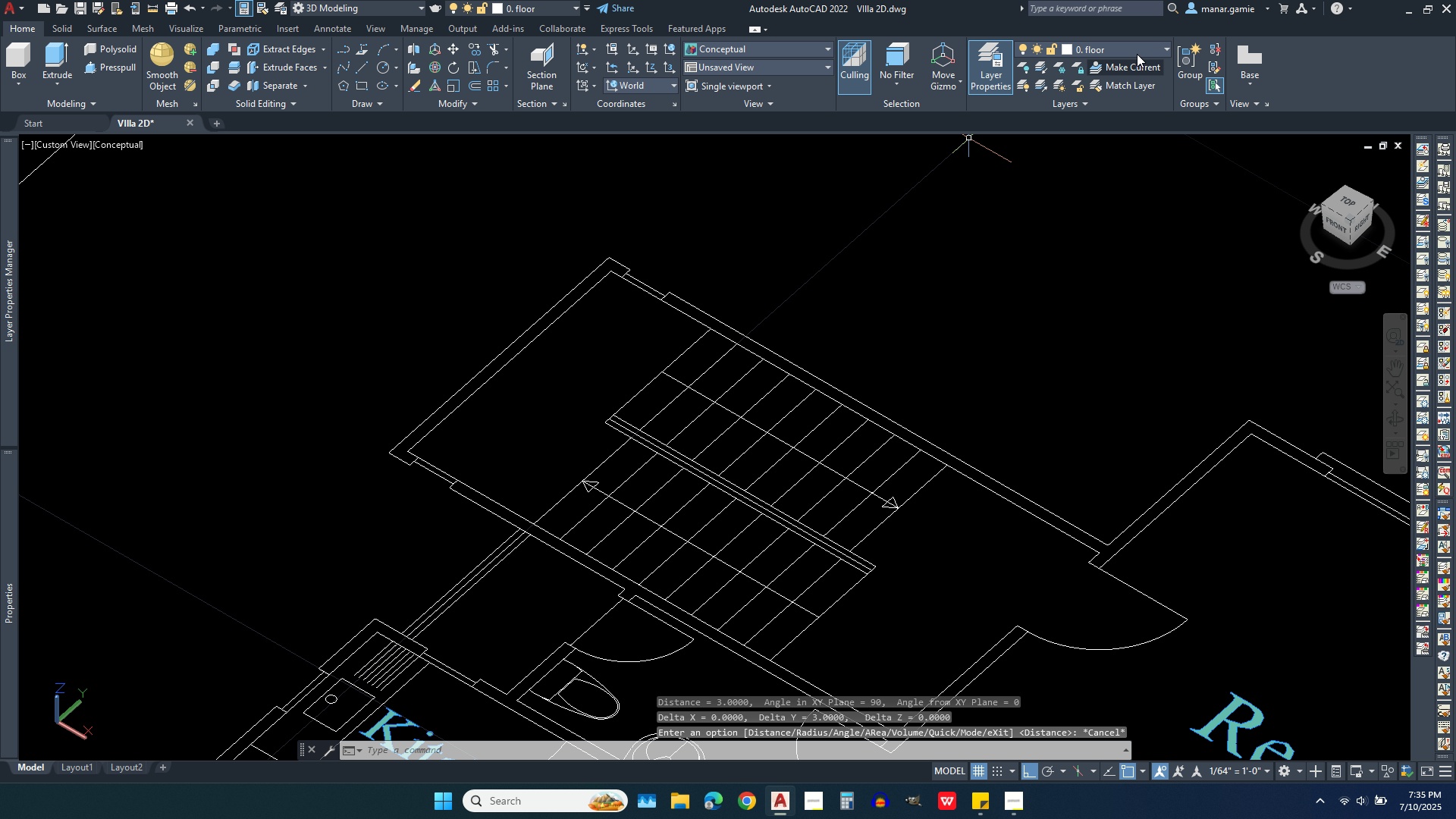 
left_click([1137, 52])
 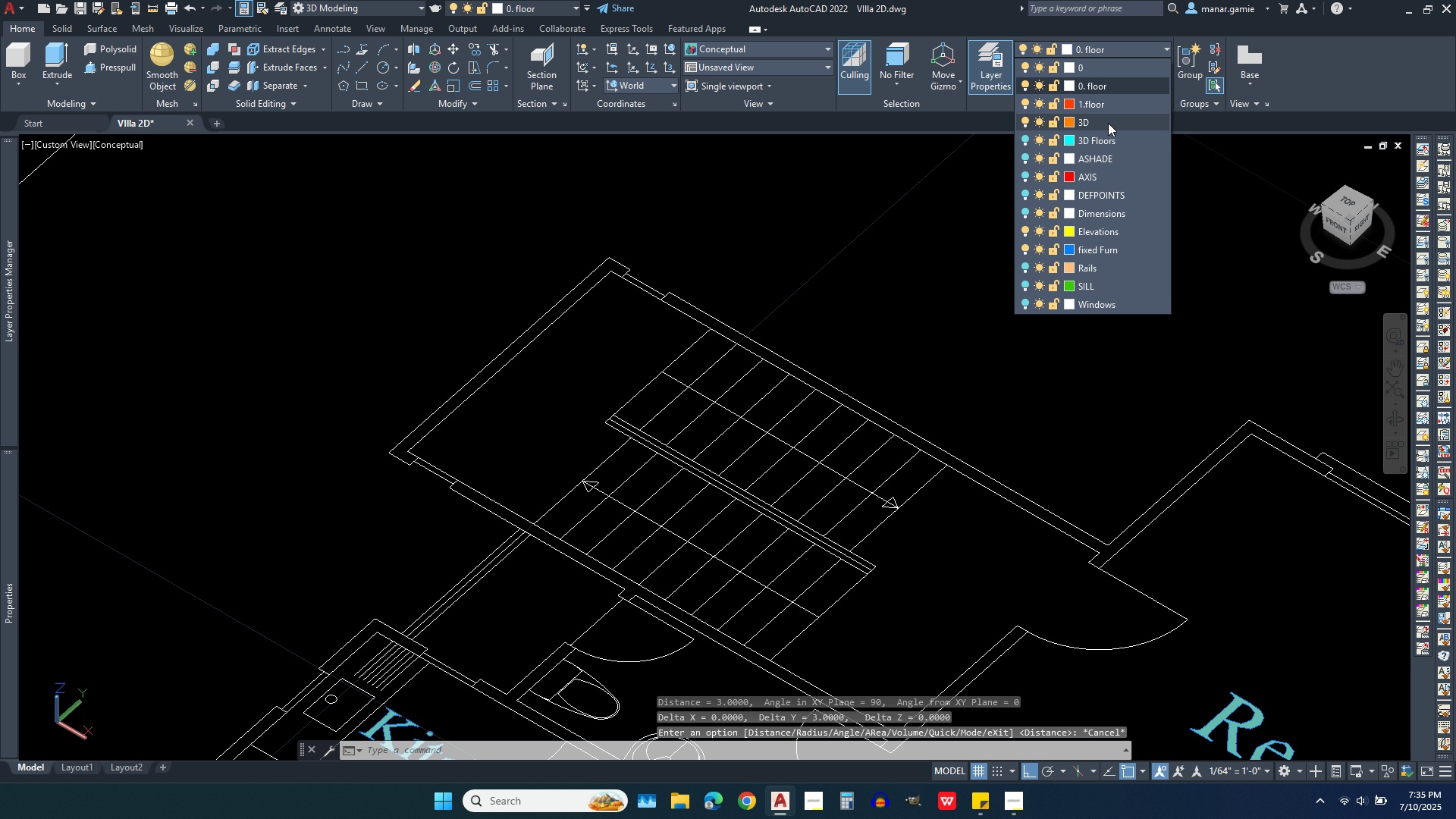 
left_click([1108, 123])
 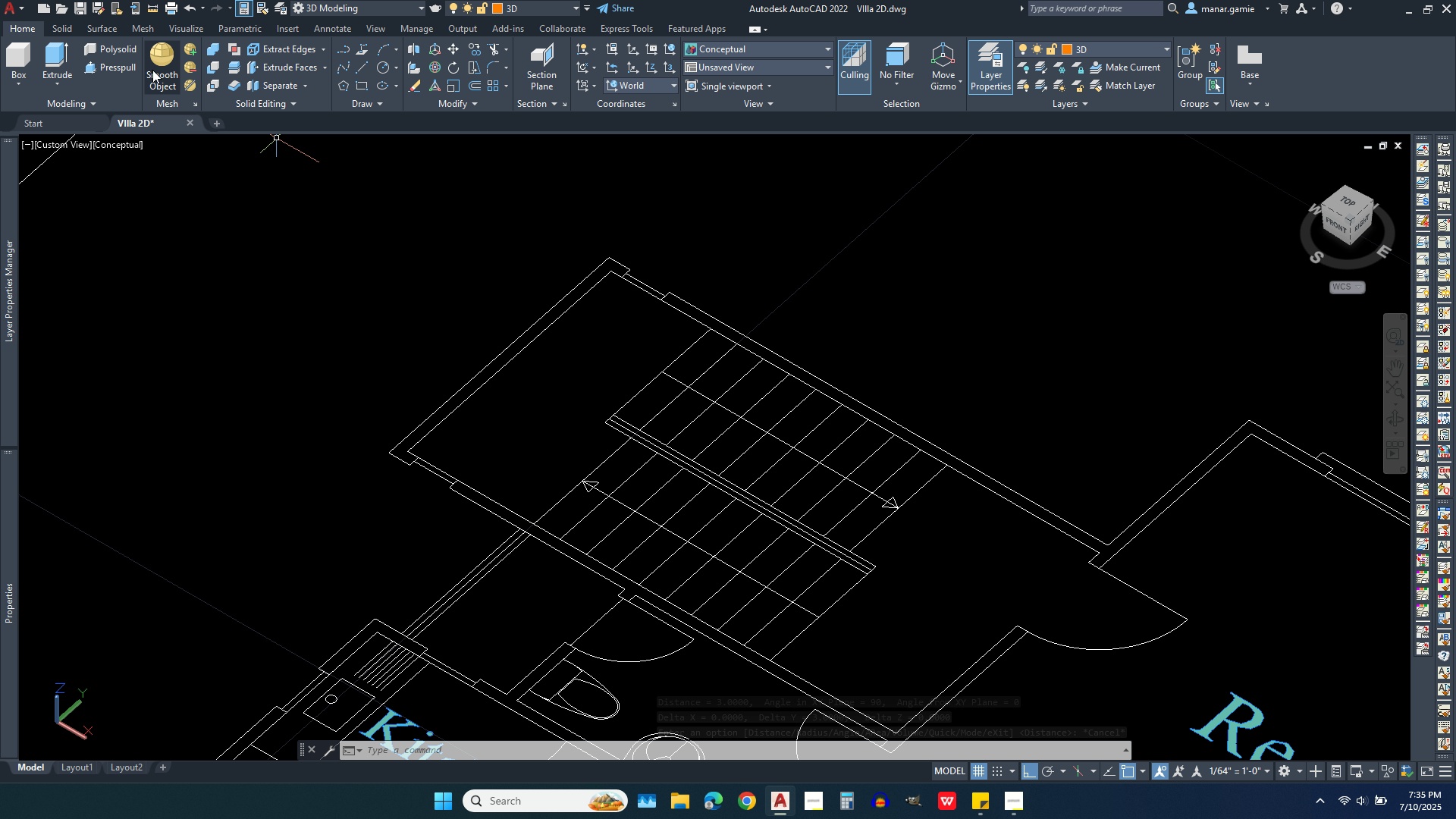 
left_click([91, 49])
 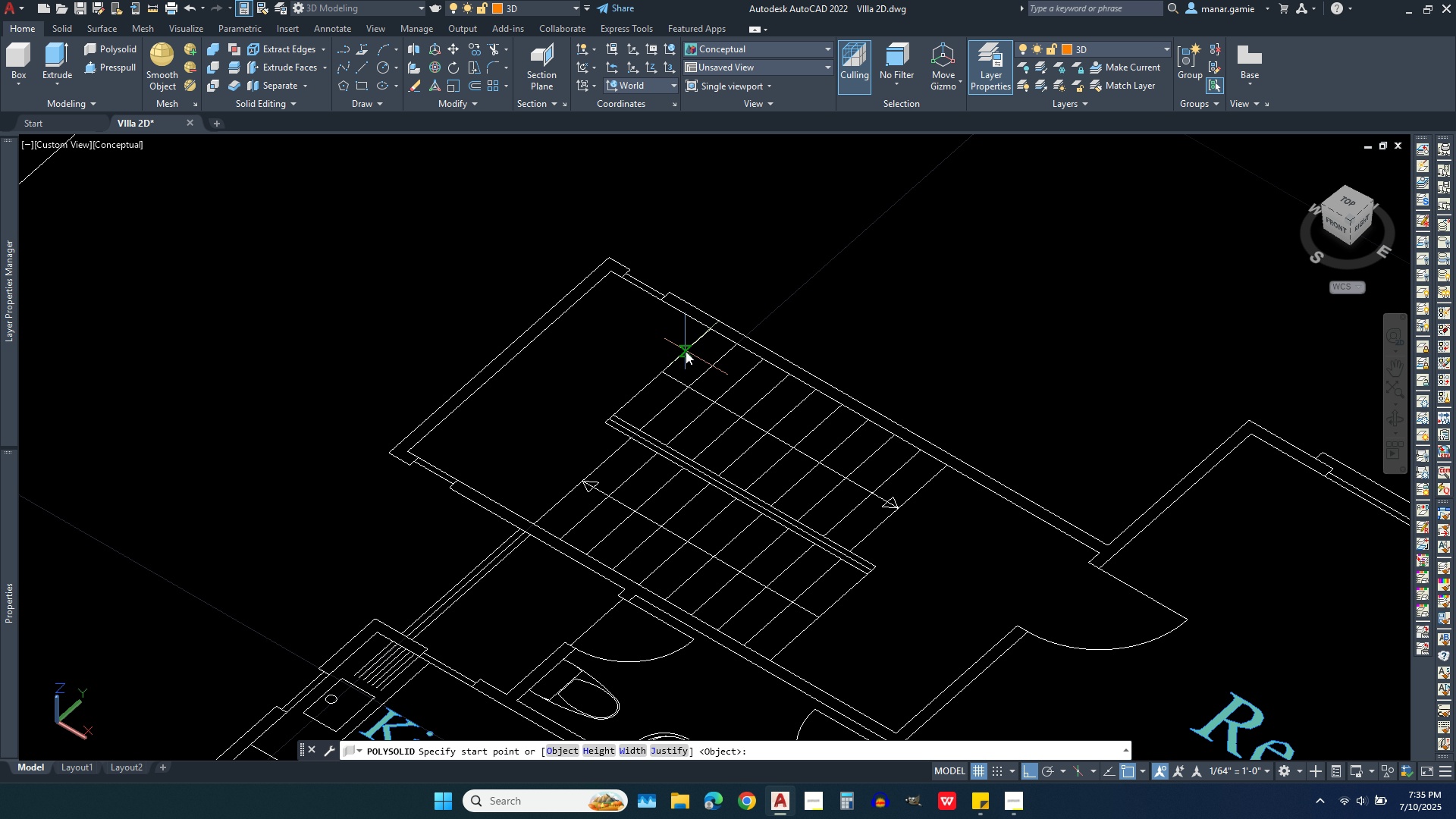 
wait(6.37)
 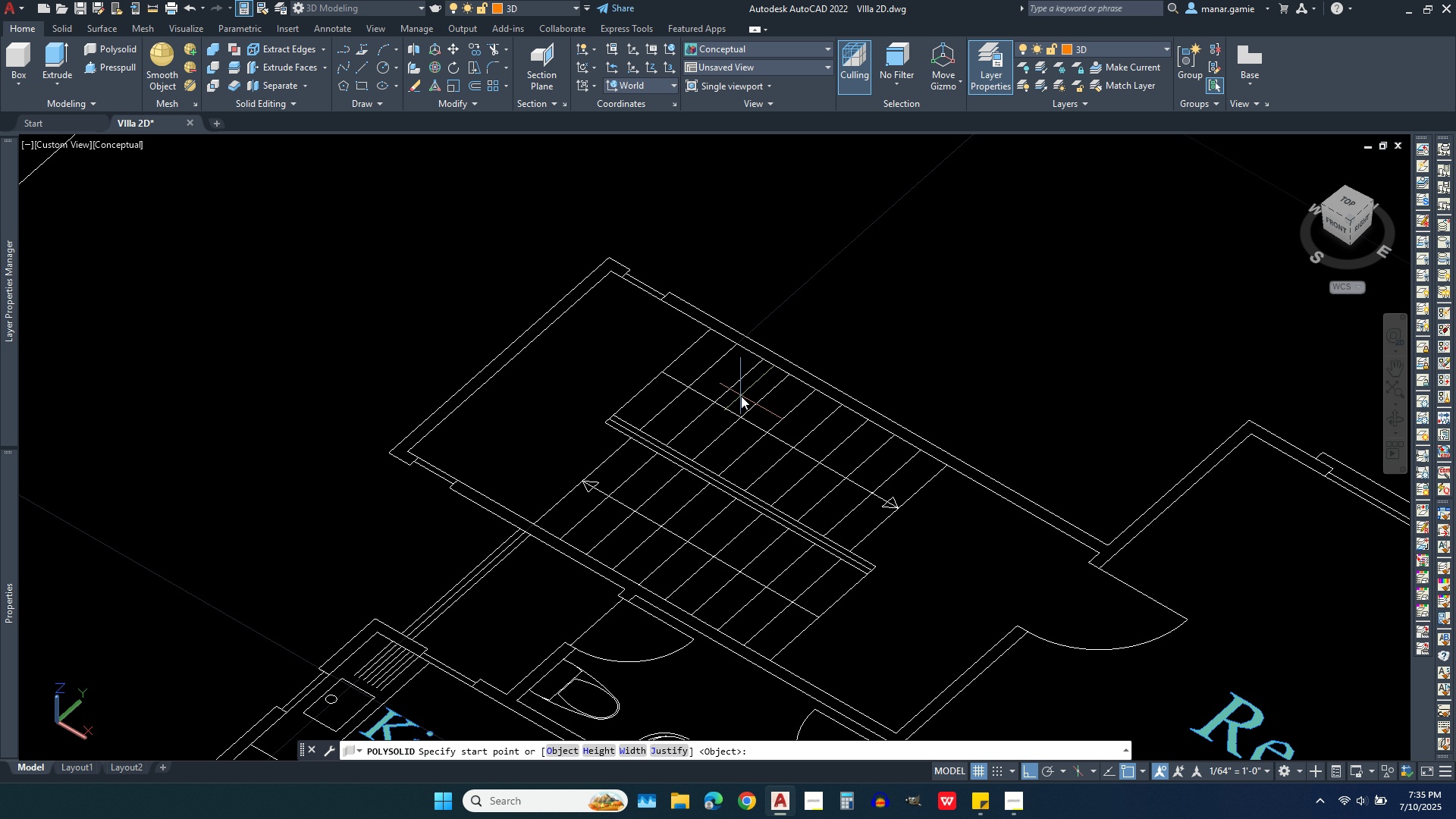 
key(W)
 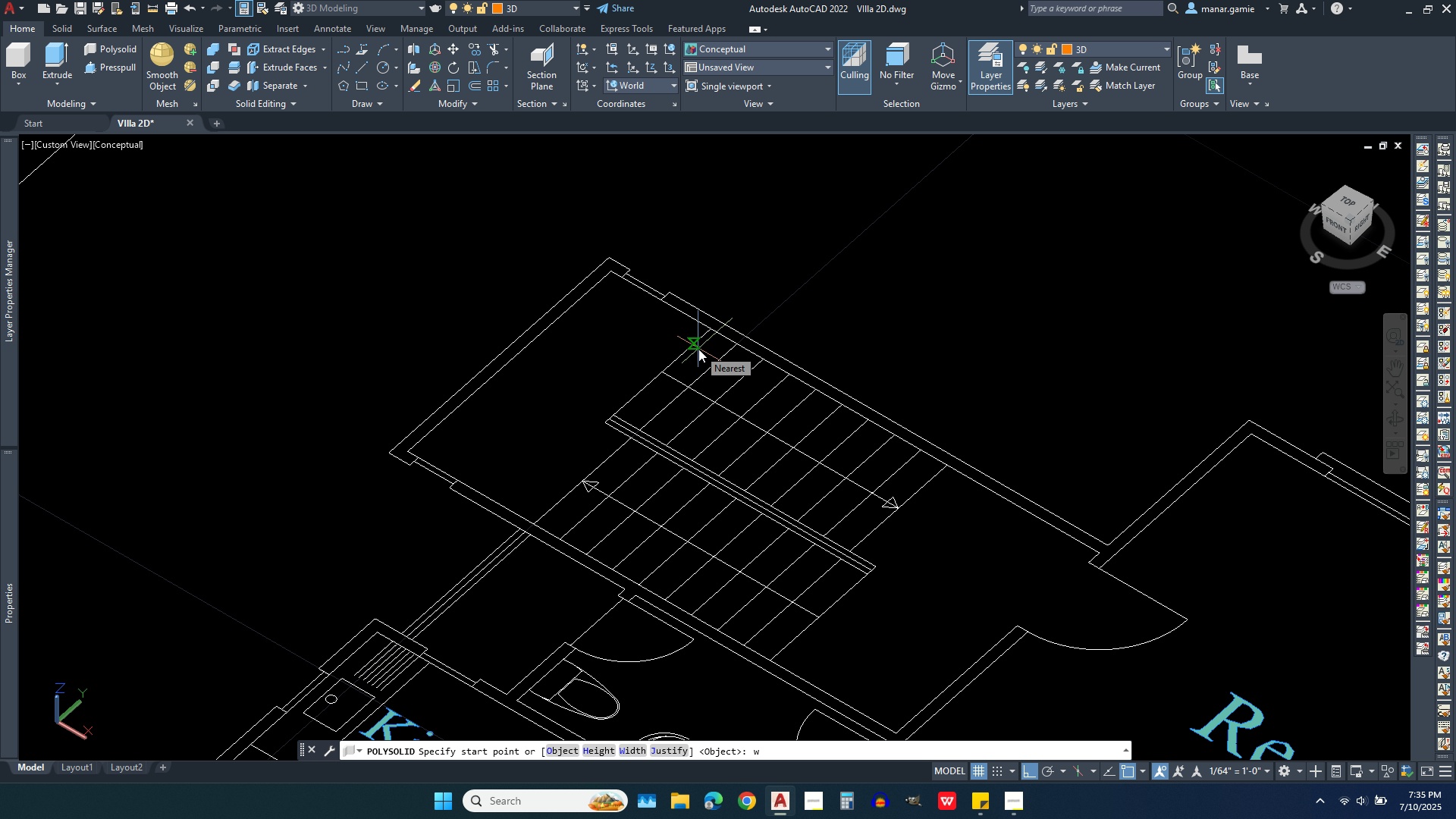 
key(Enter)
 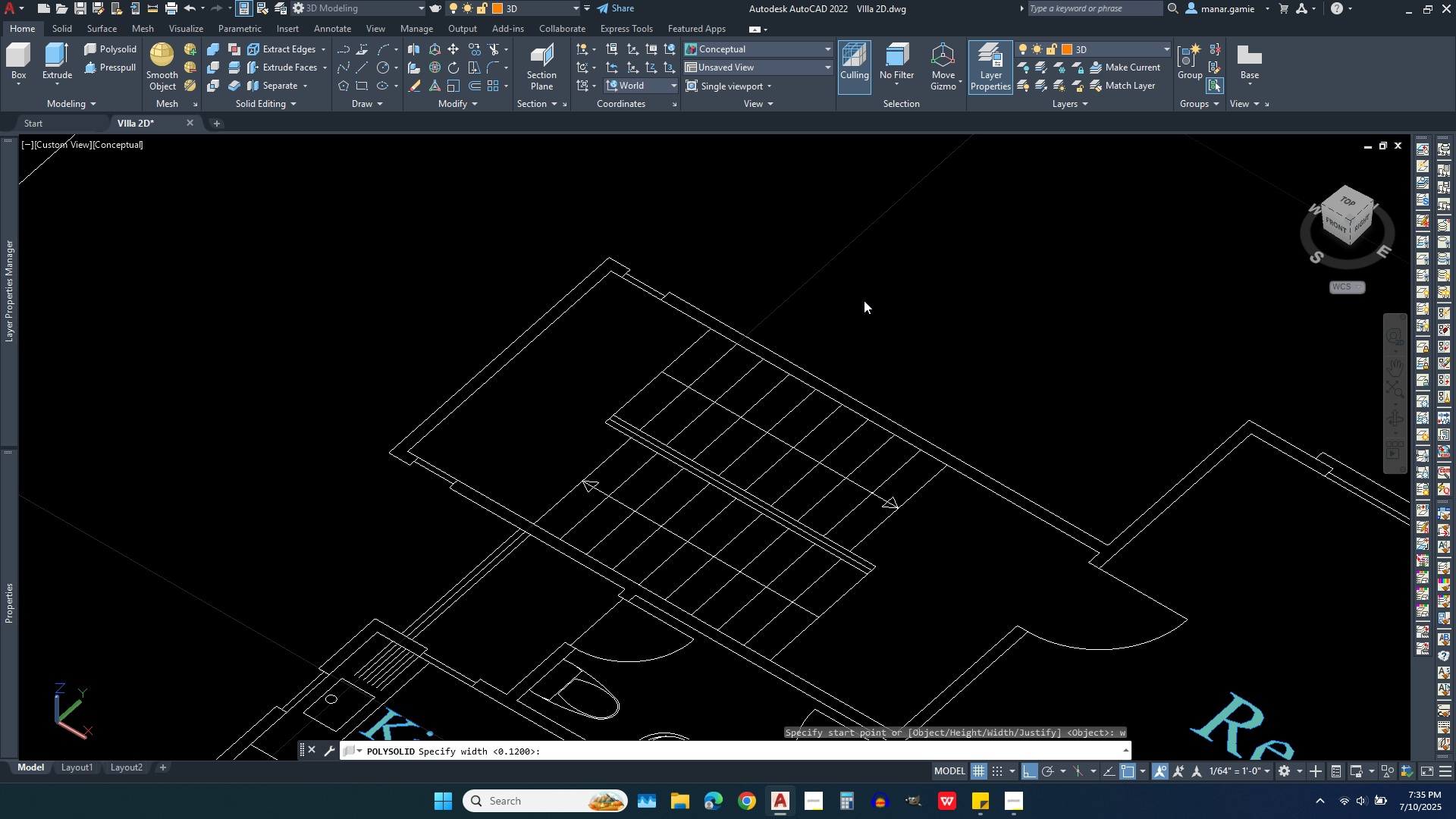 
key(Enter)
 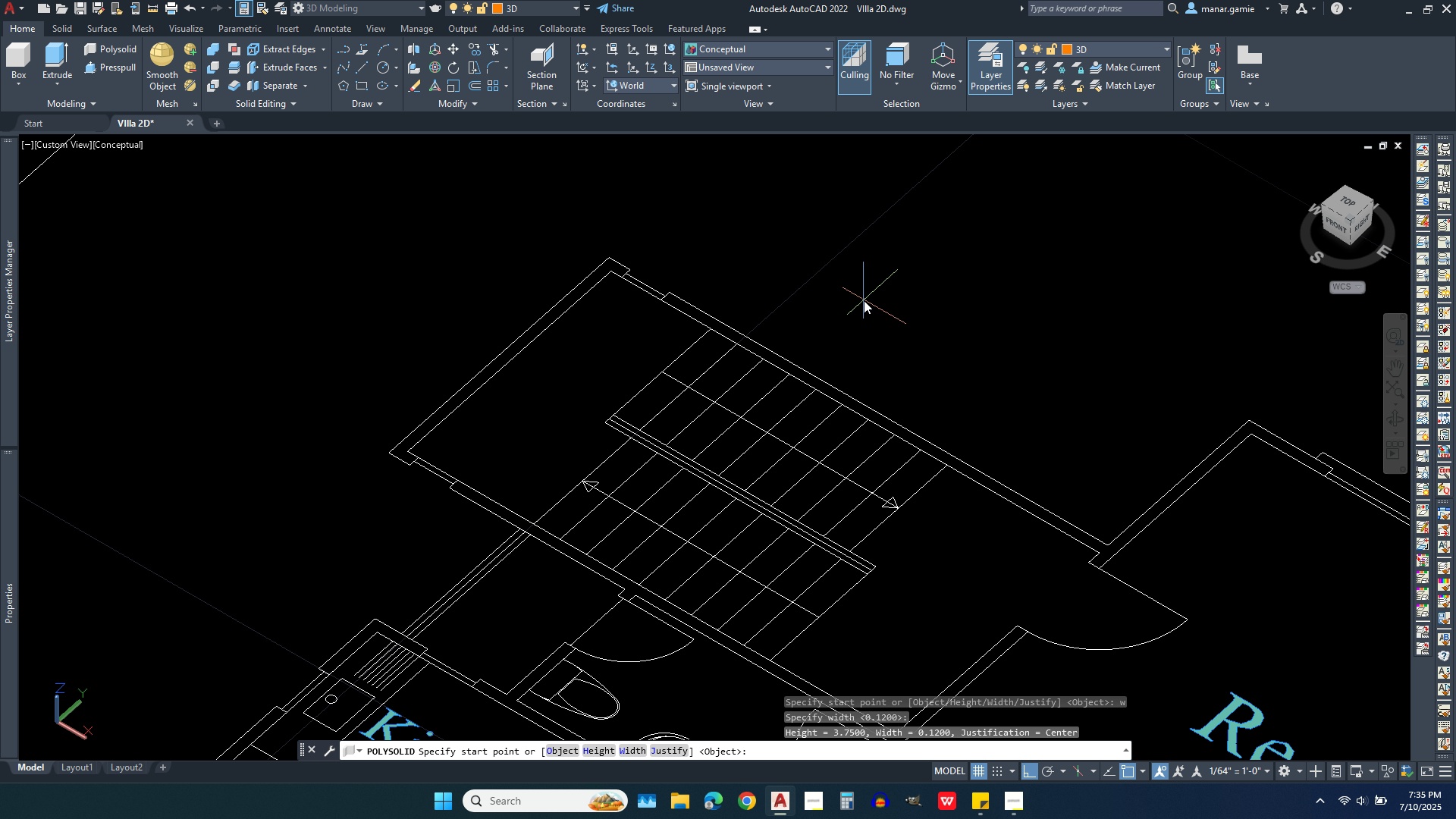 
key(J)
 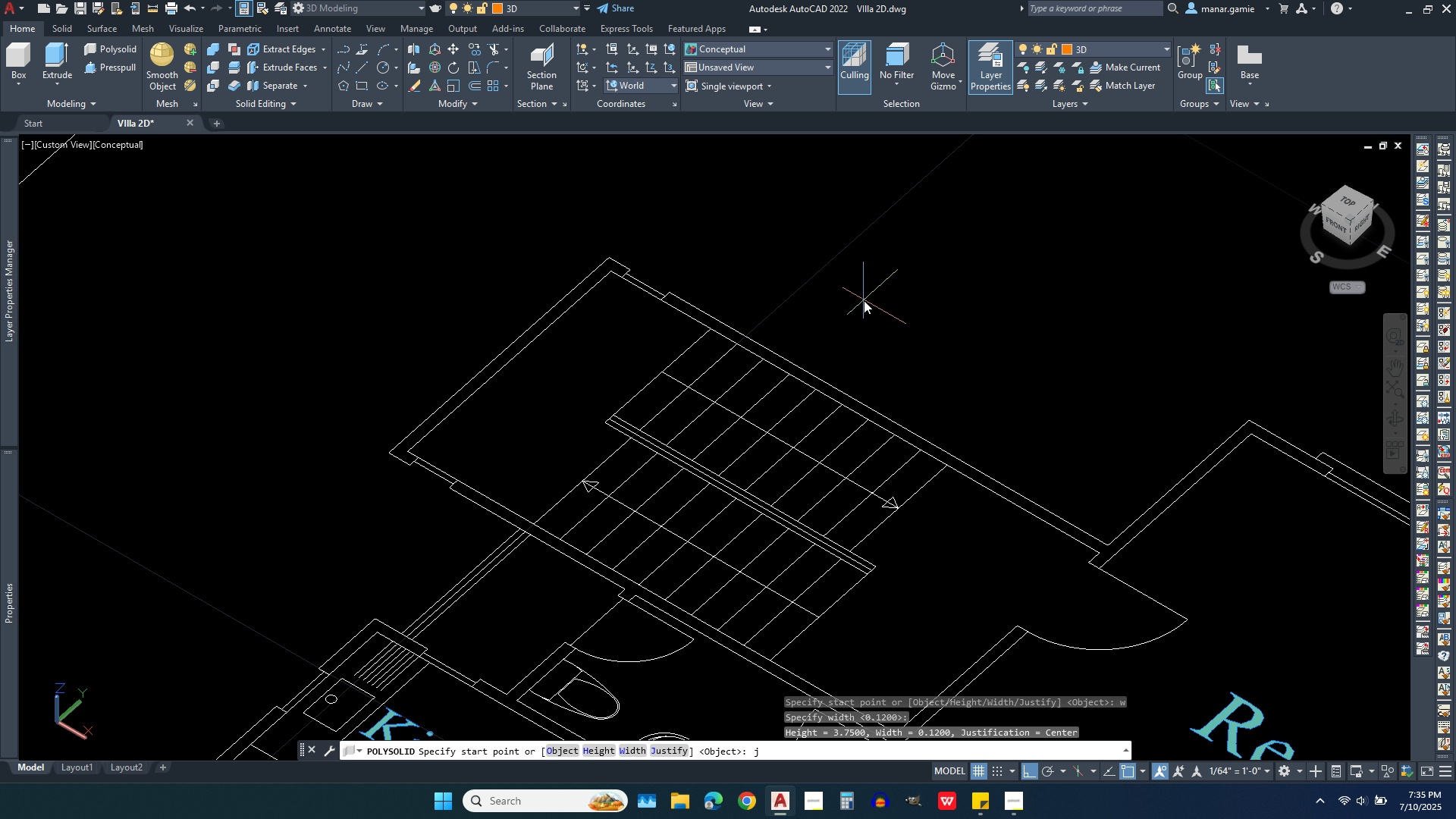 
key(Enter)
 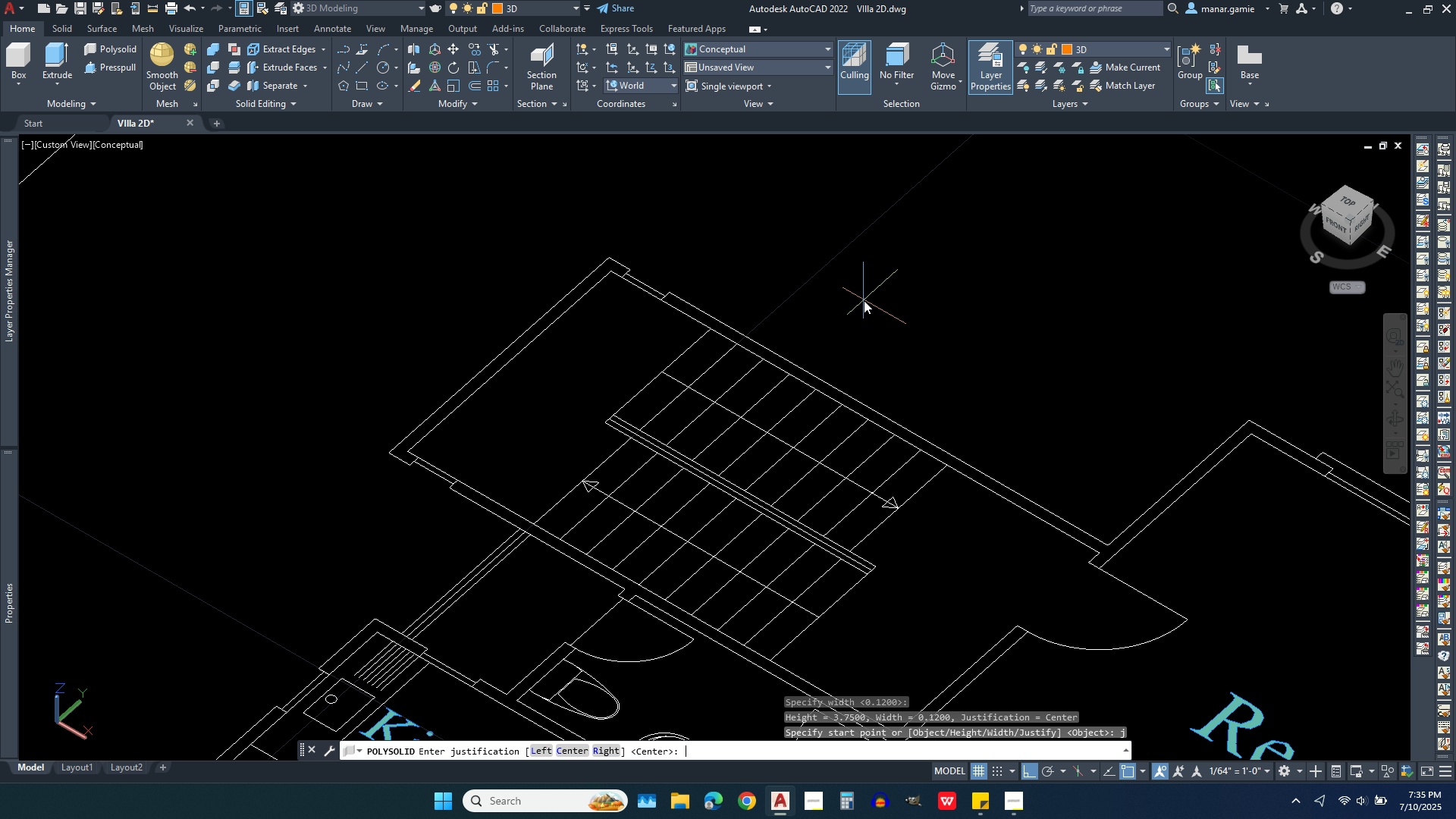 
key(L)
 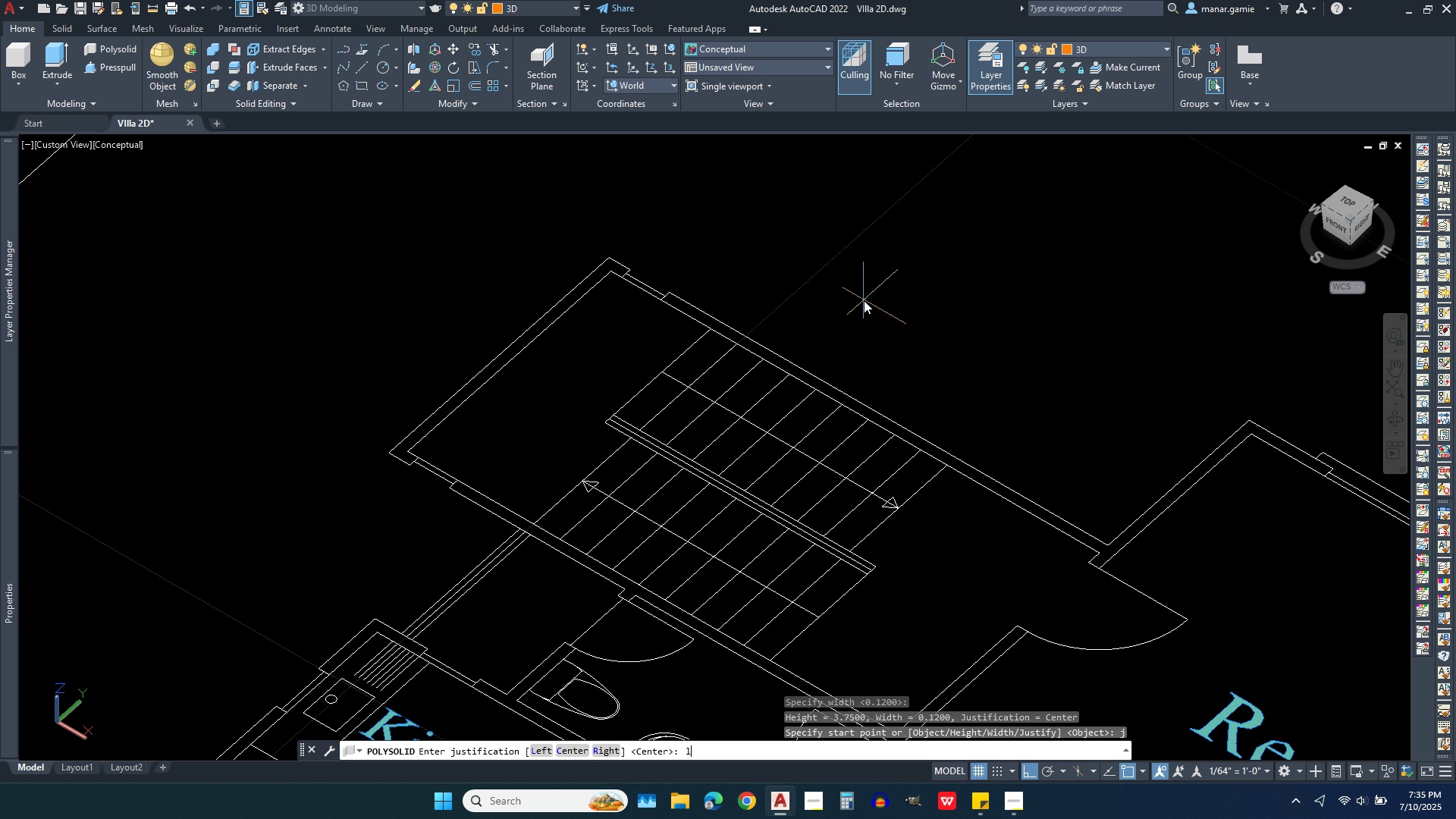 
key(Enter)
 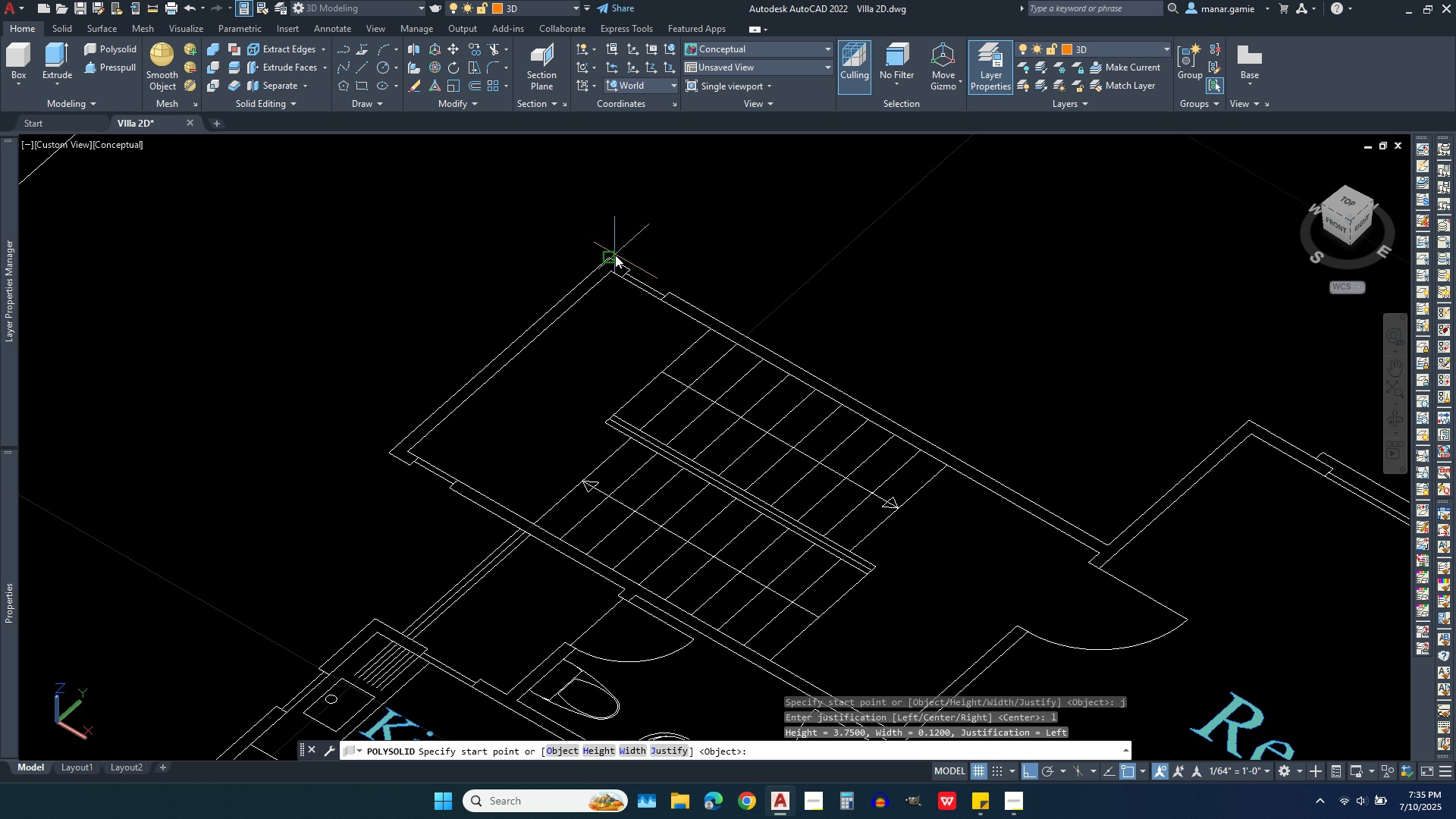 
left_click([607, 255])
 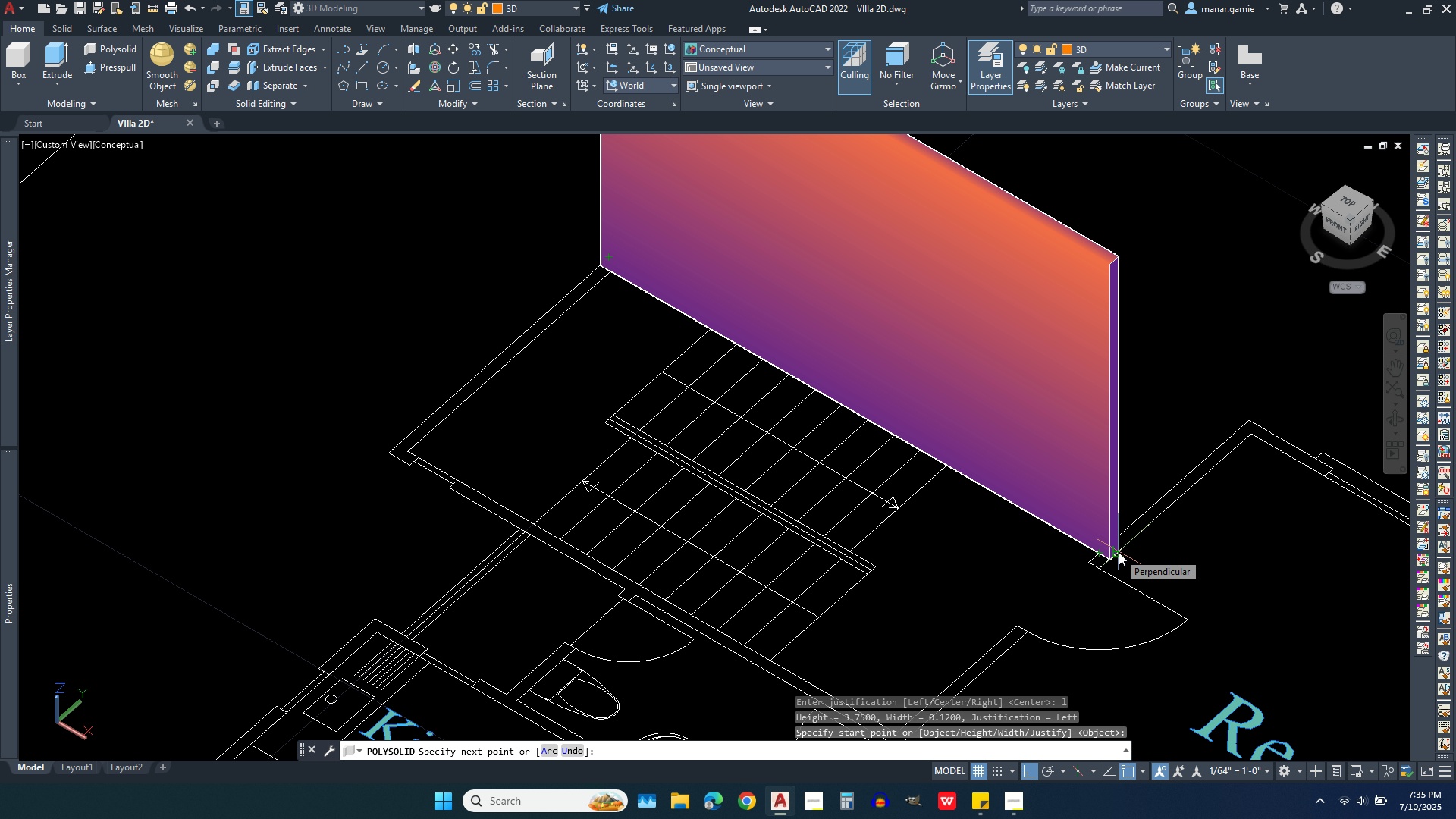 
wait(5.64)
 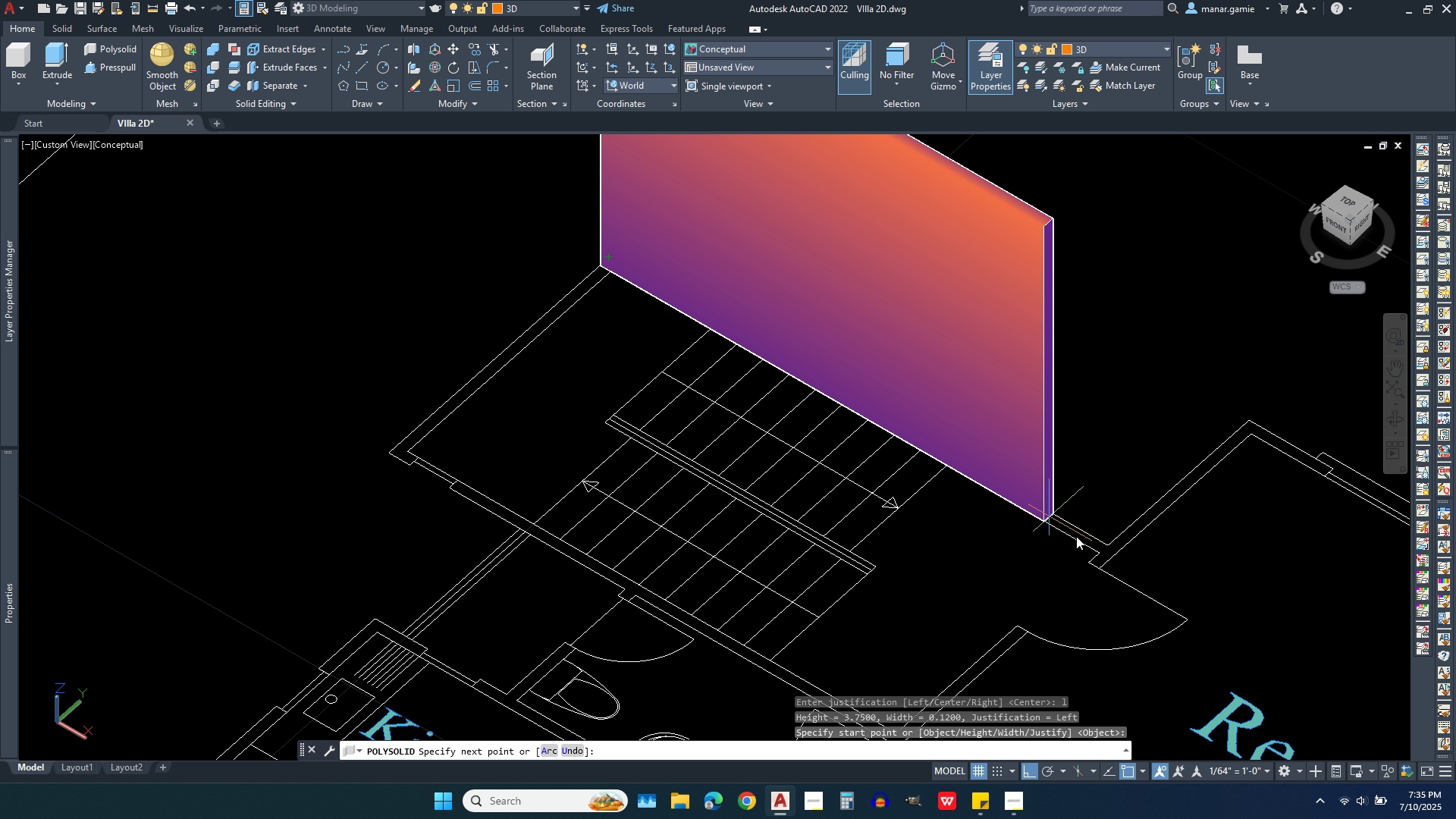 
left_click([1119, 552])
 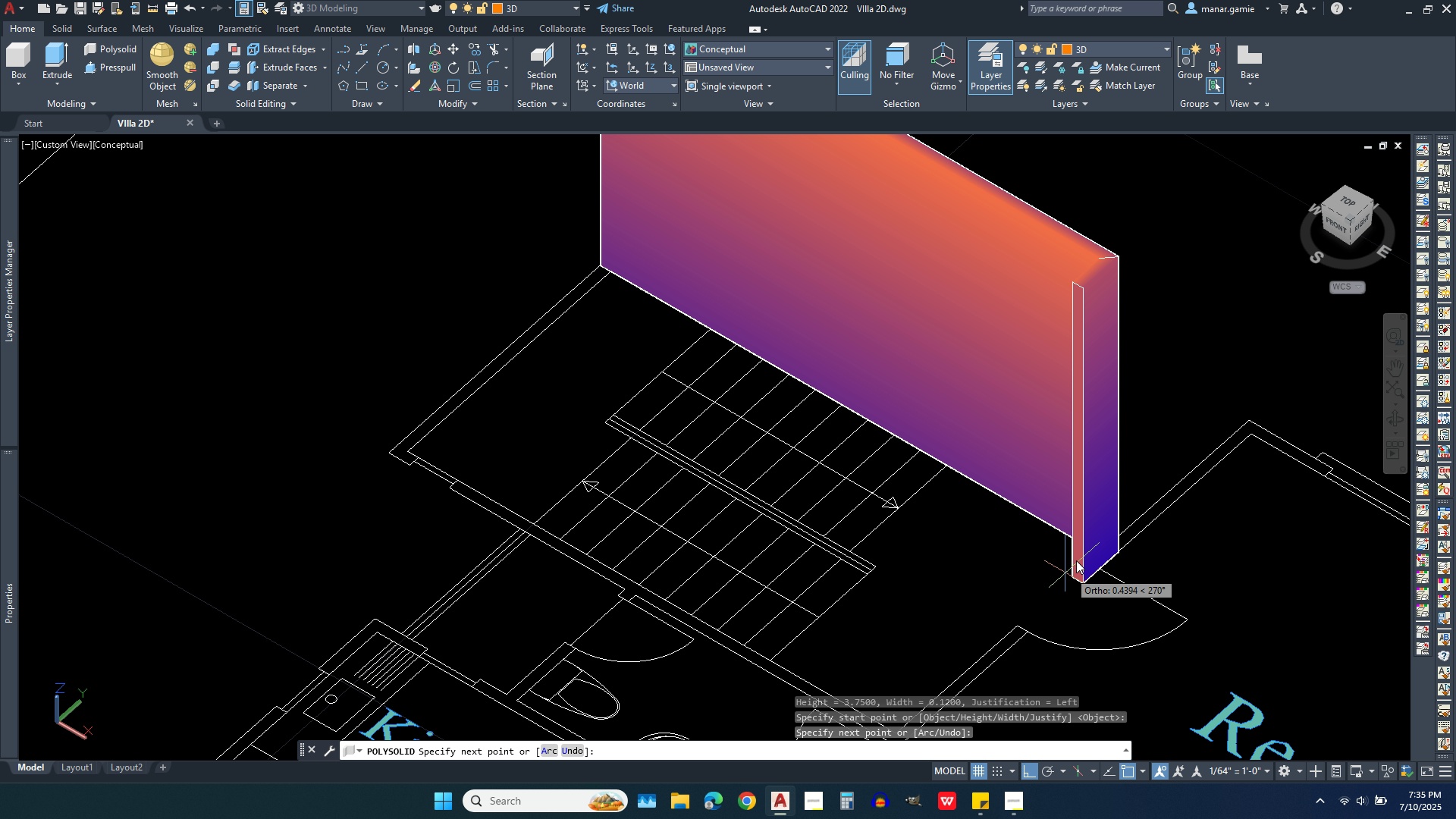 
scroll: coordinate [1100, 513], scroll_direction: down, amount: 3.0
 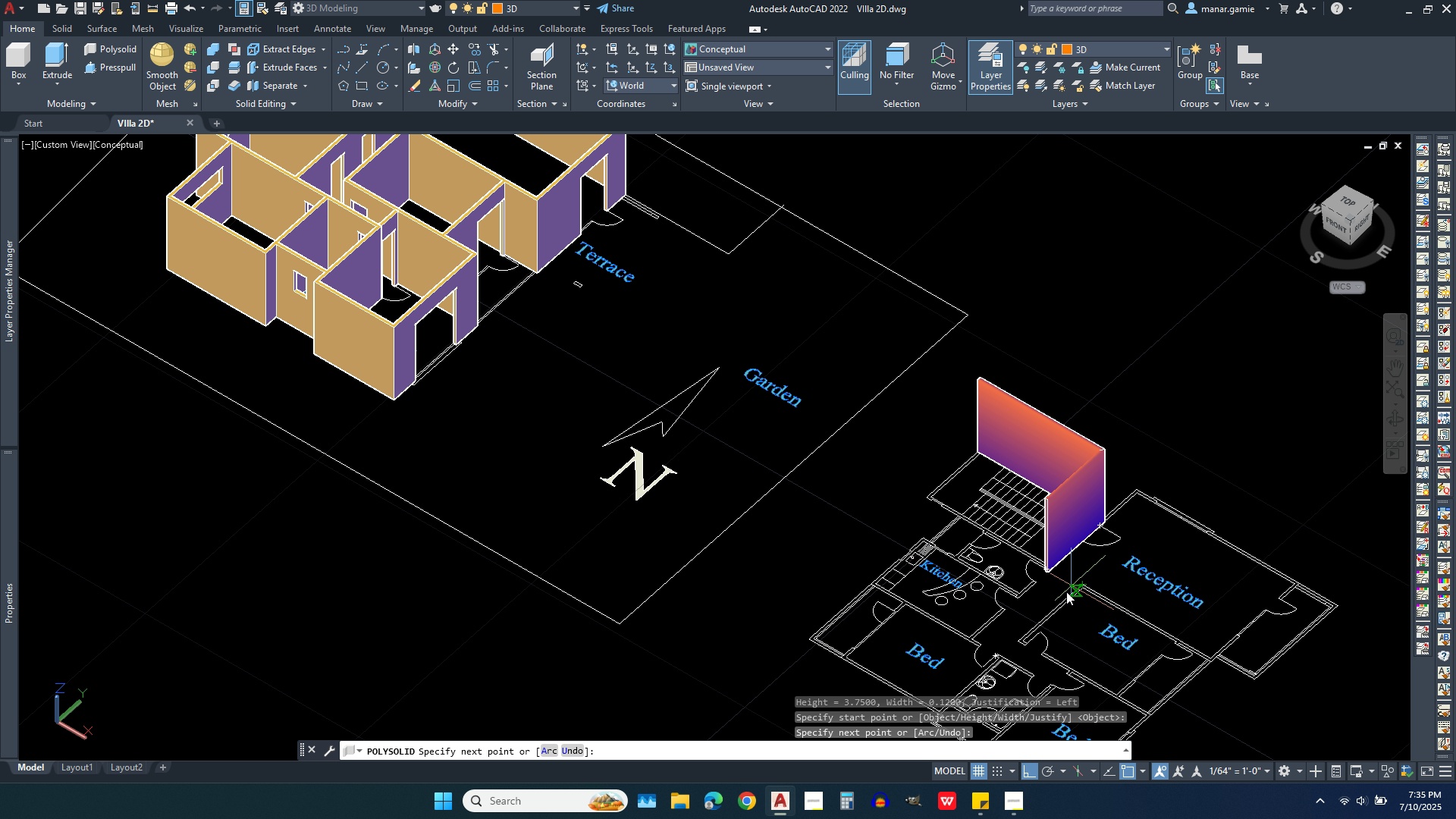 
scroll: coordinate [976, 650], scroll_direction: up, amount: 5.0
 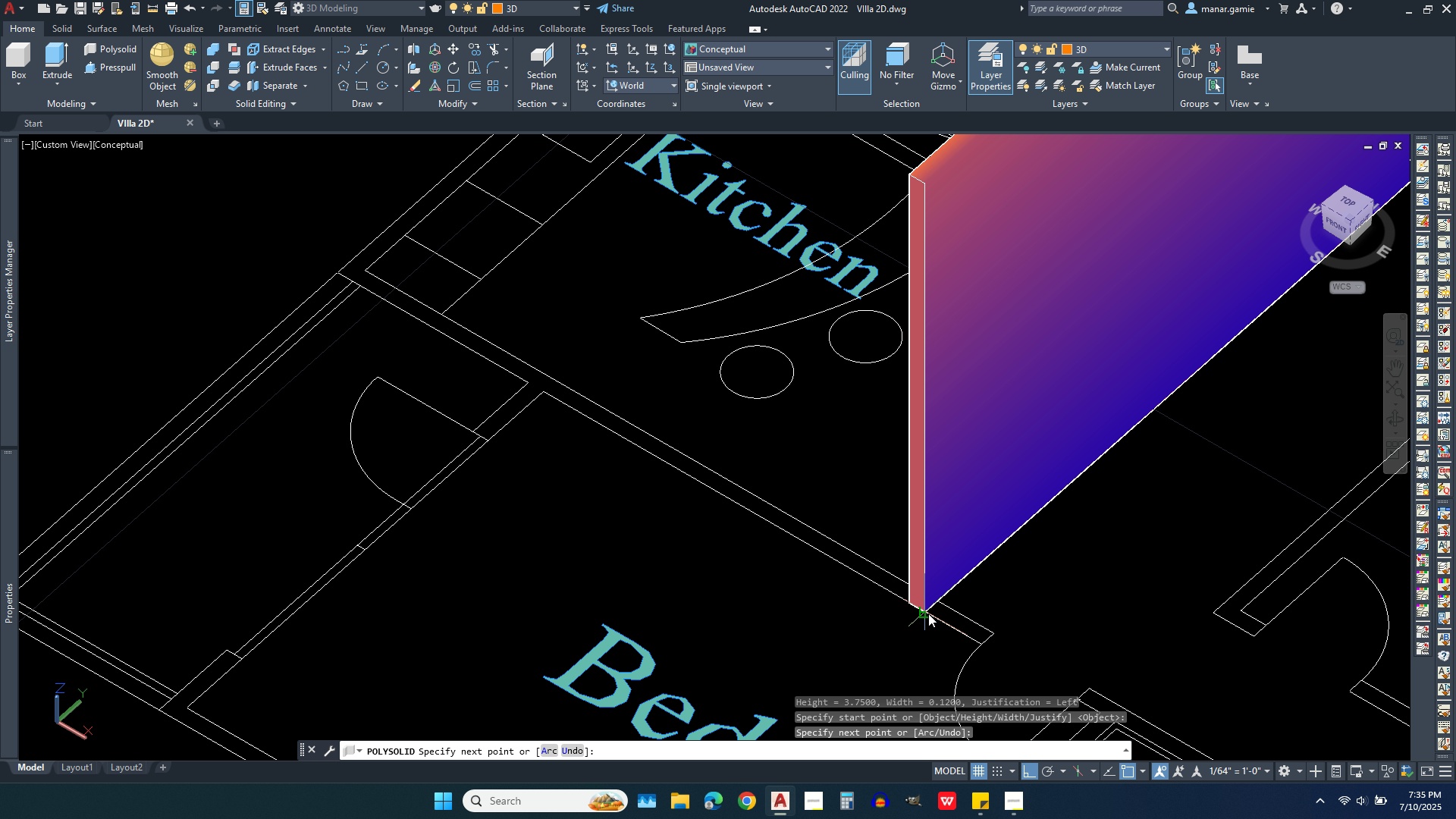 
left_click([928, 613])
 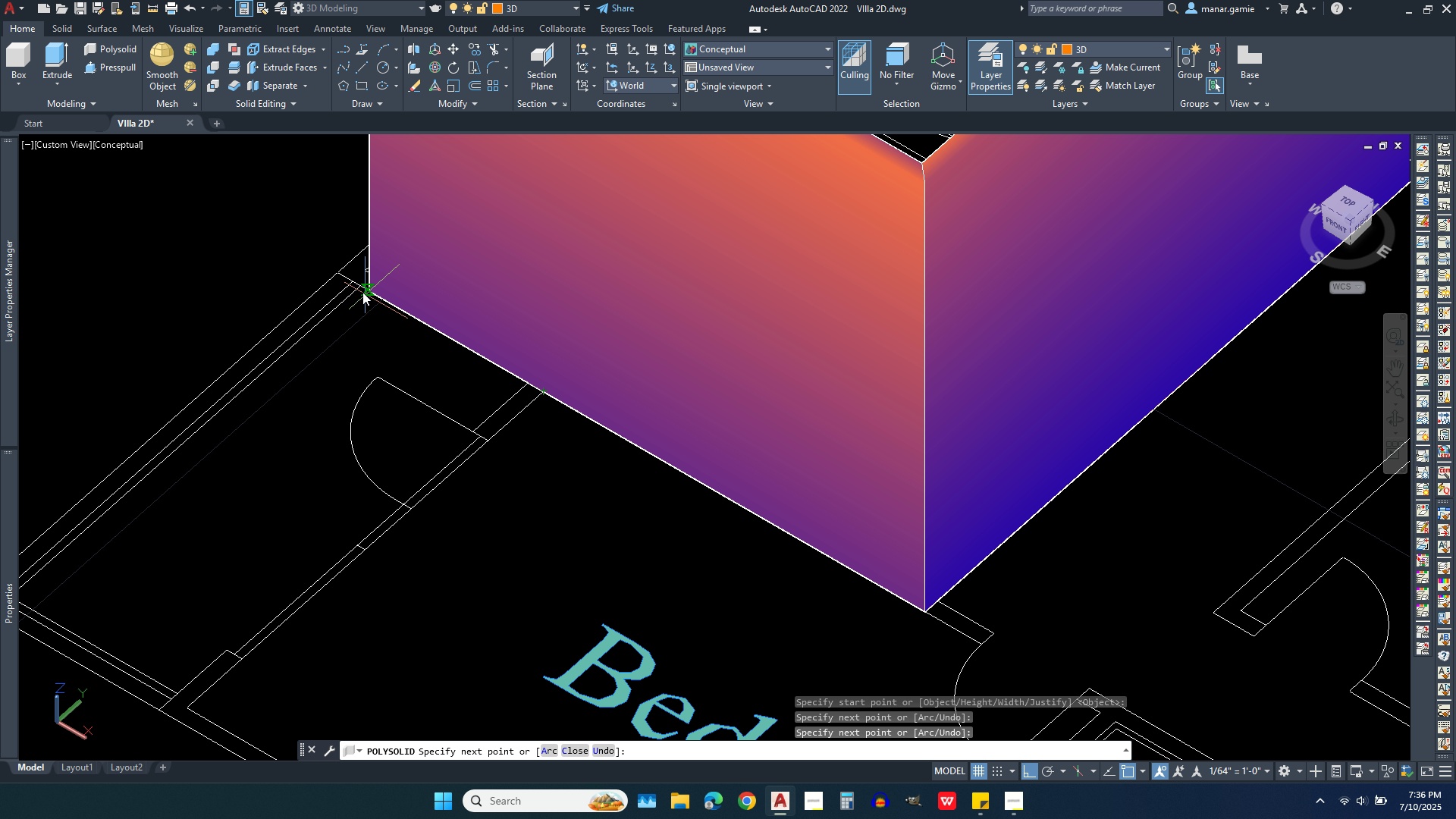 
wait(5.21)
 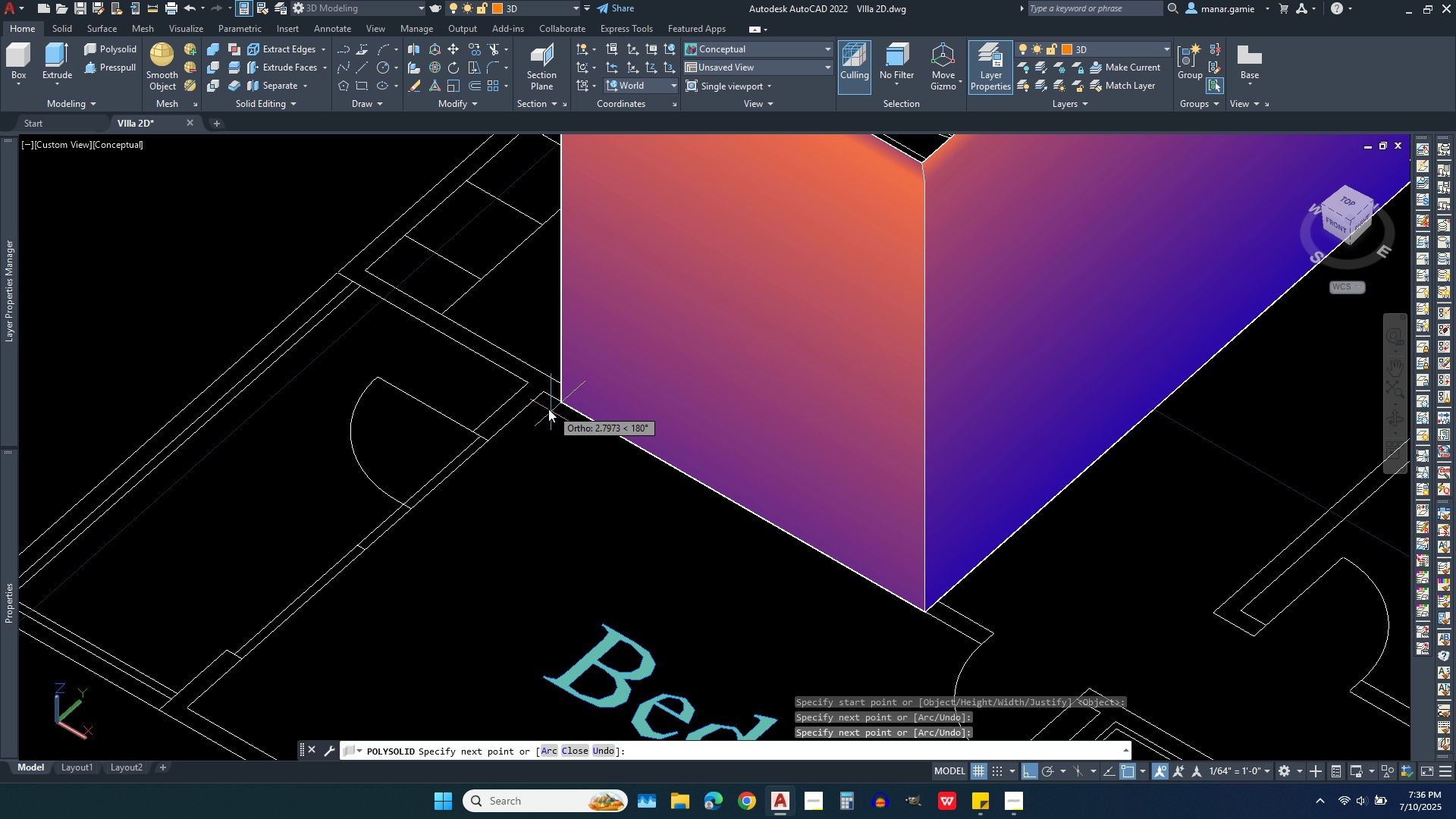 
left_click([341, 268])
 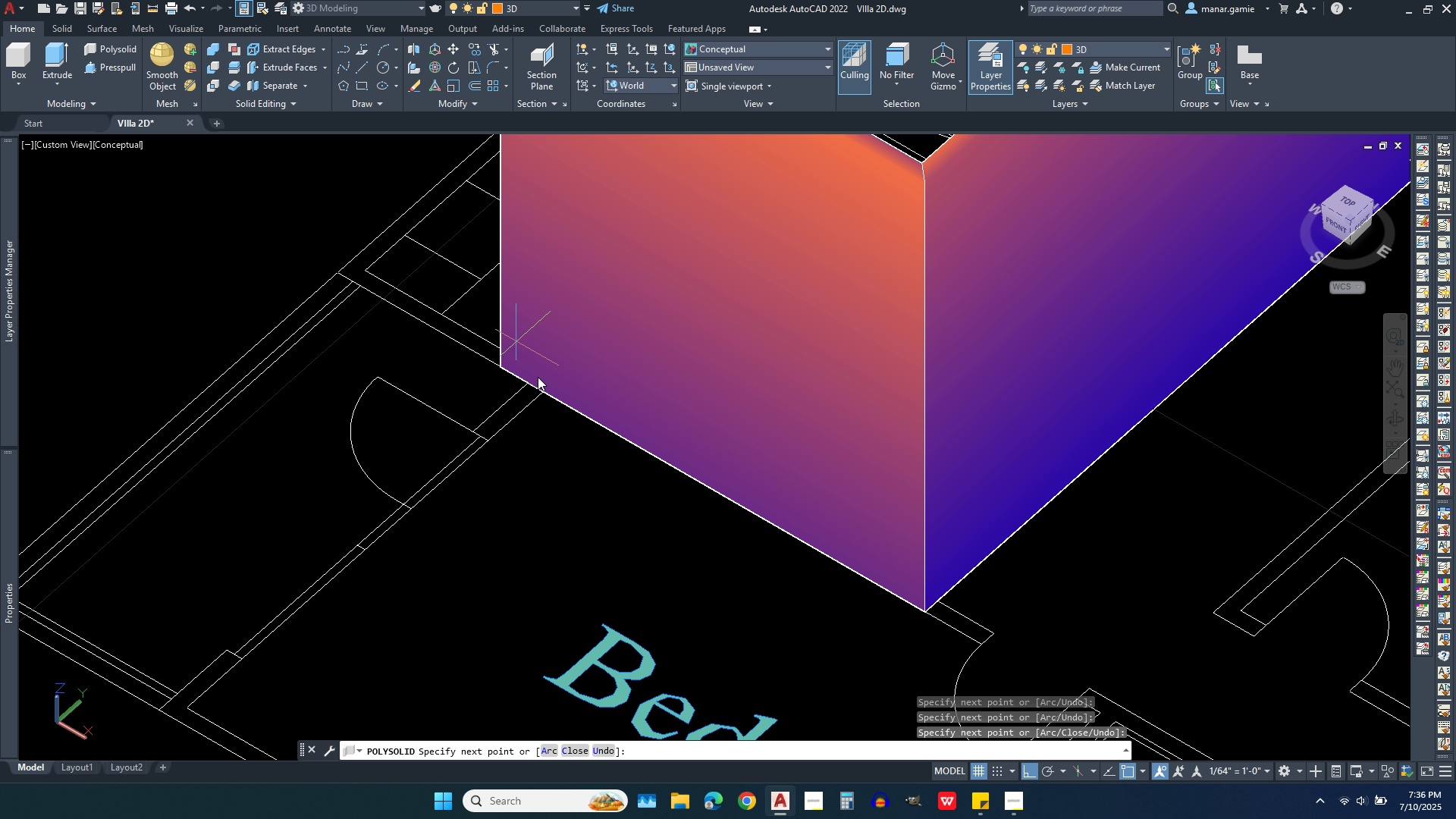 
scroll: coordinate [556, 480], scroll_direction: down, amount: 3.0
 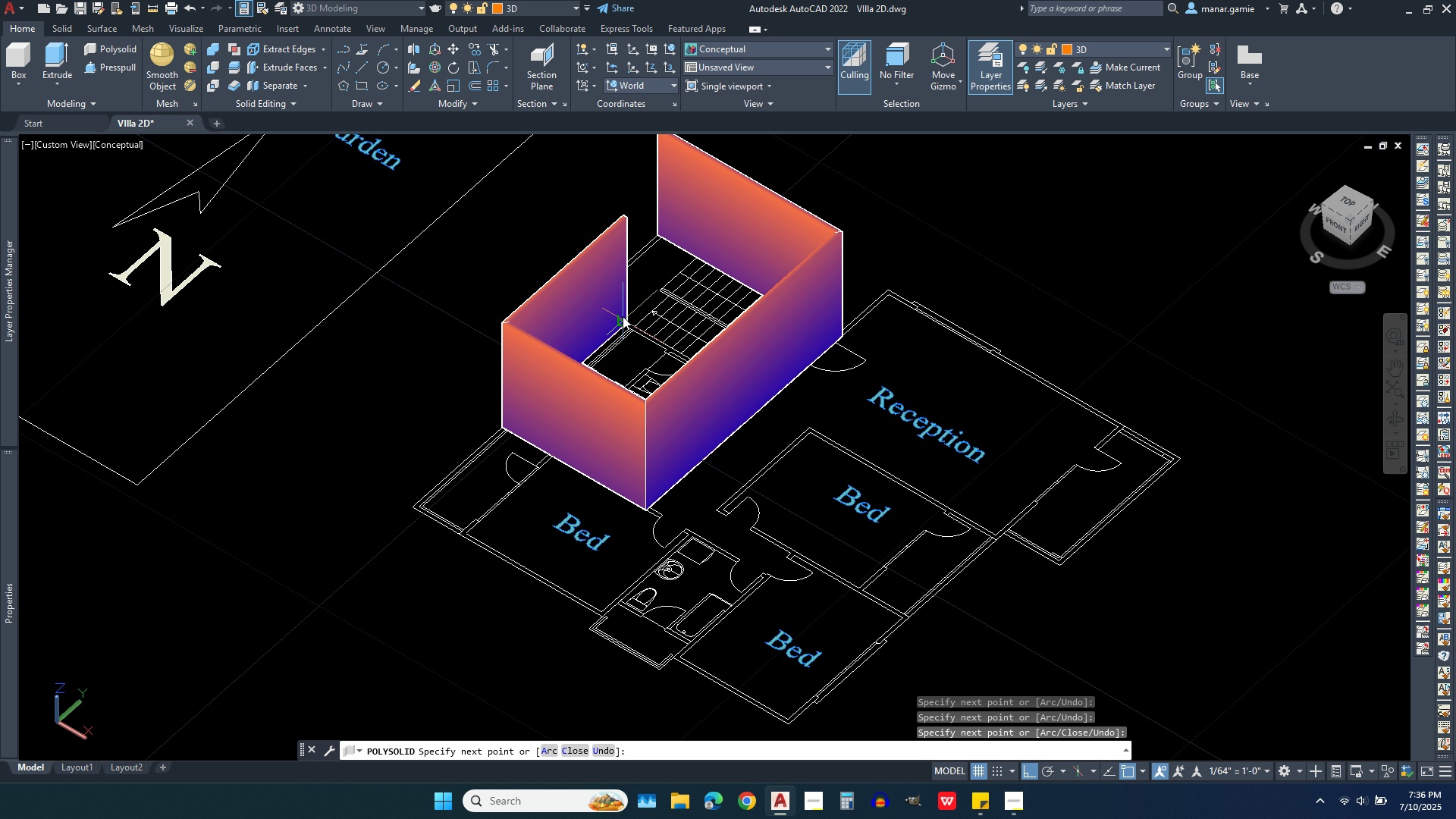 
scroll: coordinate [615, 316], scroll_direction: up, amount: 4.0
 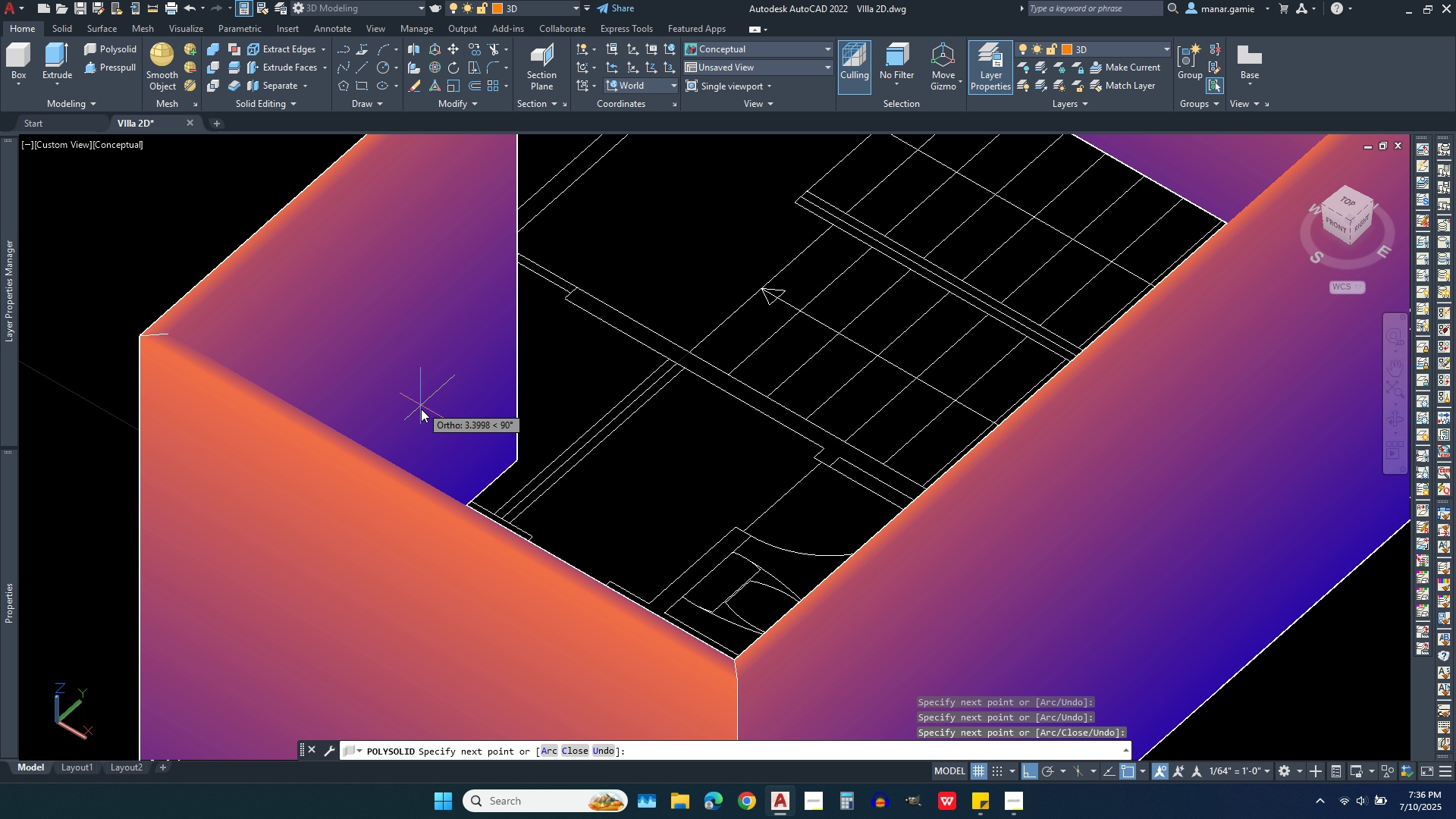 
scroll: coordinate [416, 441], scroll_direction: down, amount: 2.0
 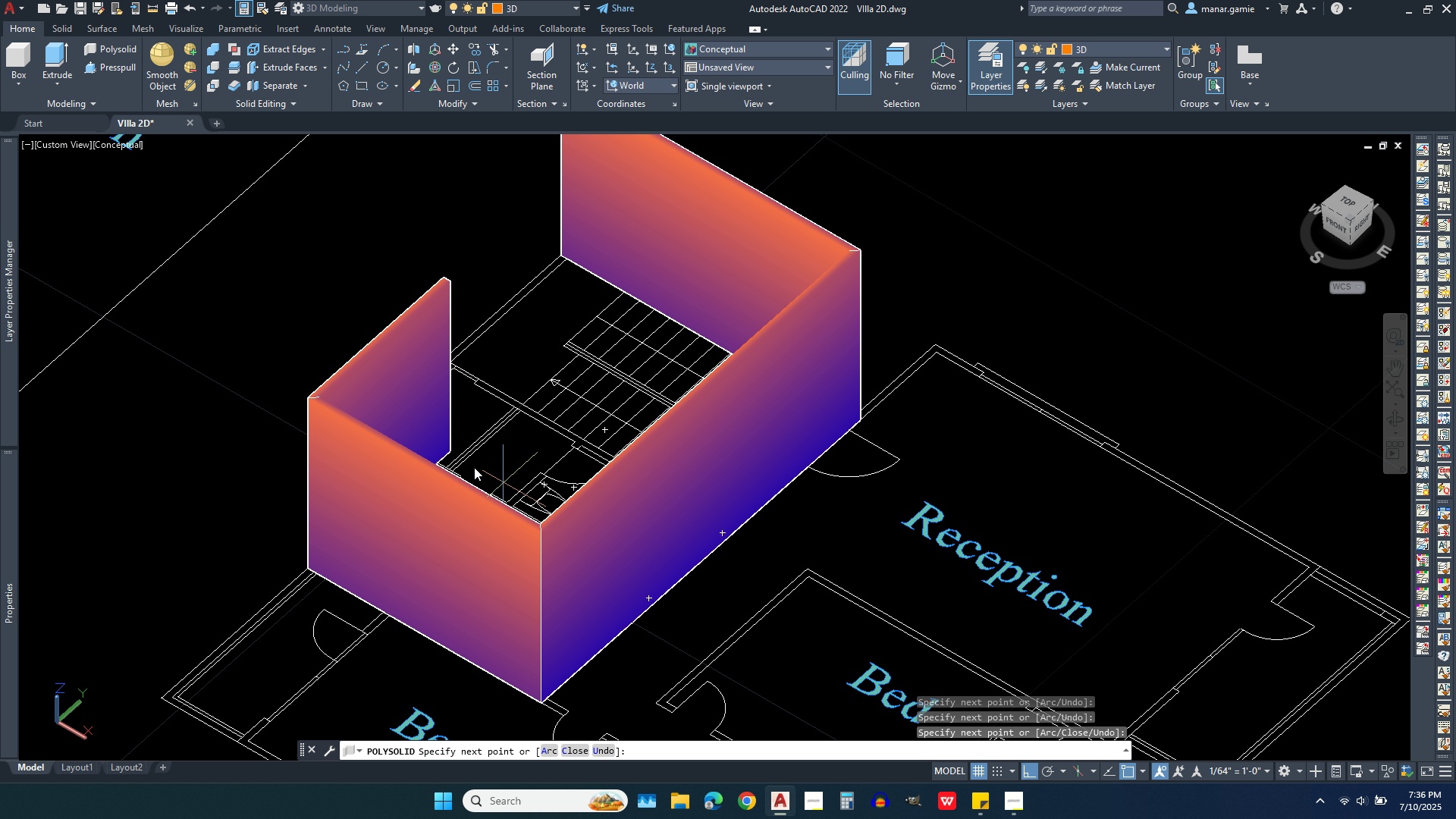 
scroll: coordinate [410, 444], scroll_direction: up, amount: 3.0
 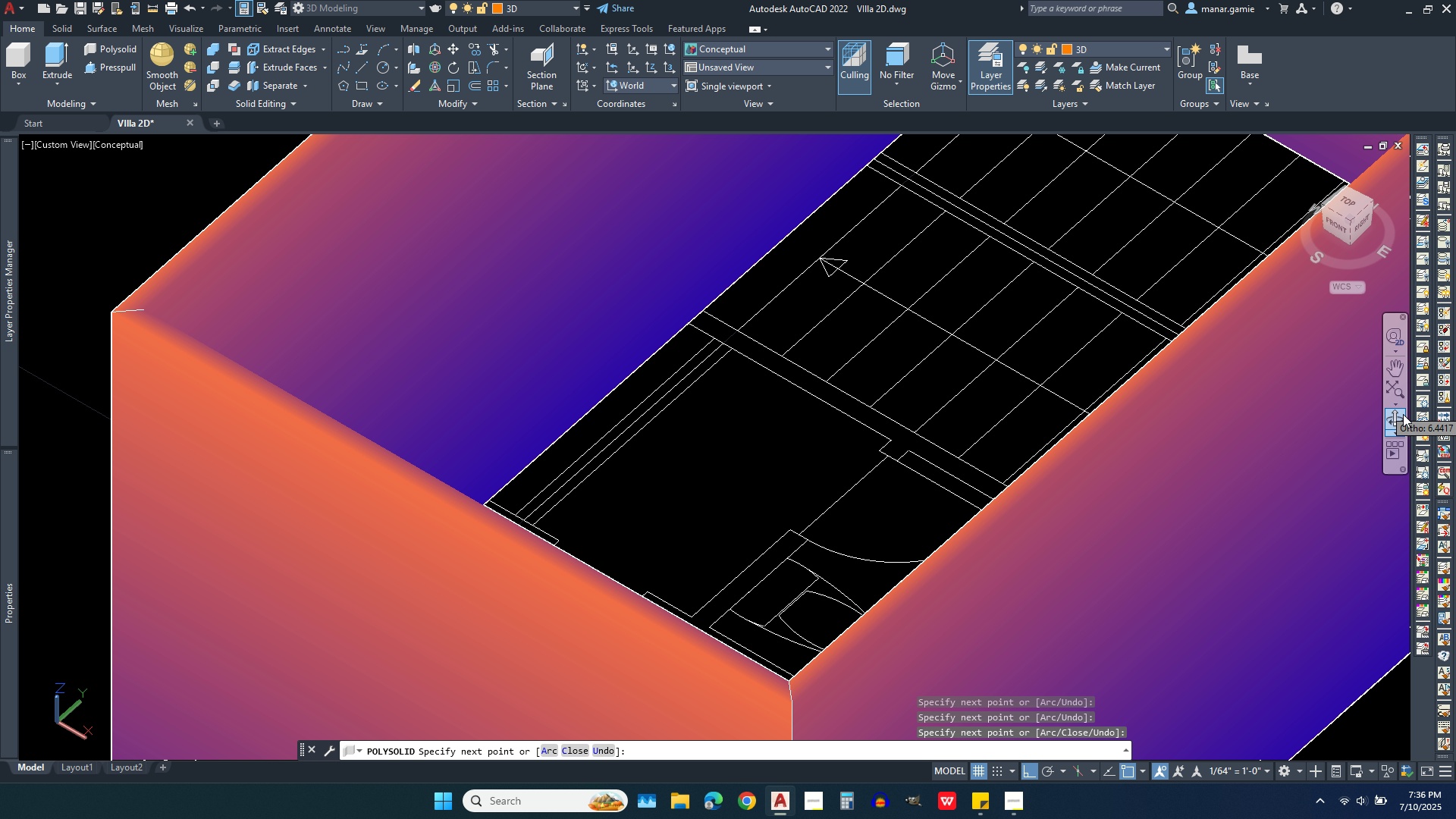 
left_click([1401, 416])